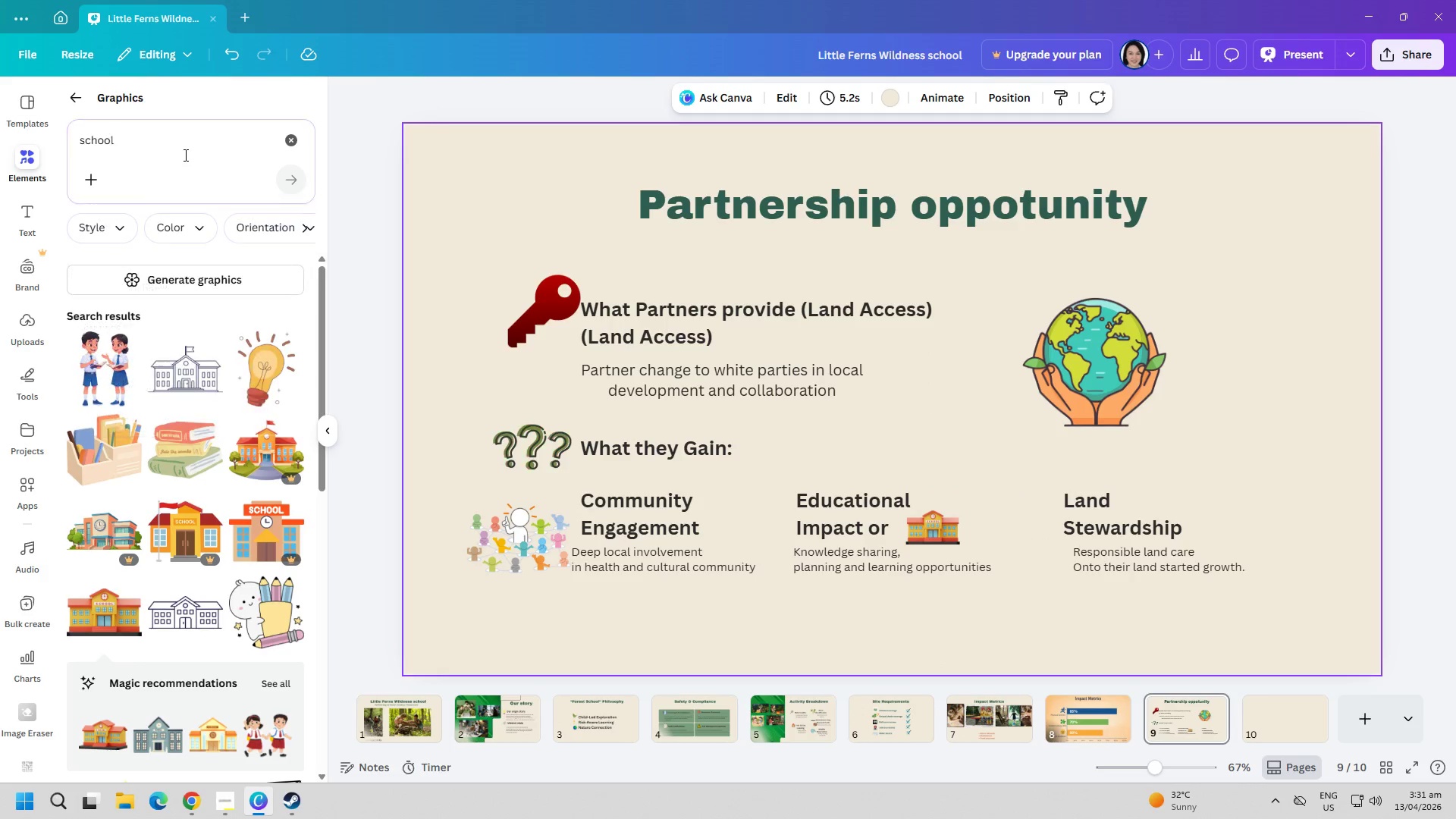 
triple_click([184, 155])
 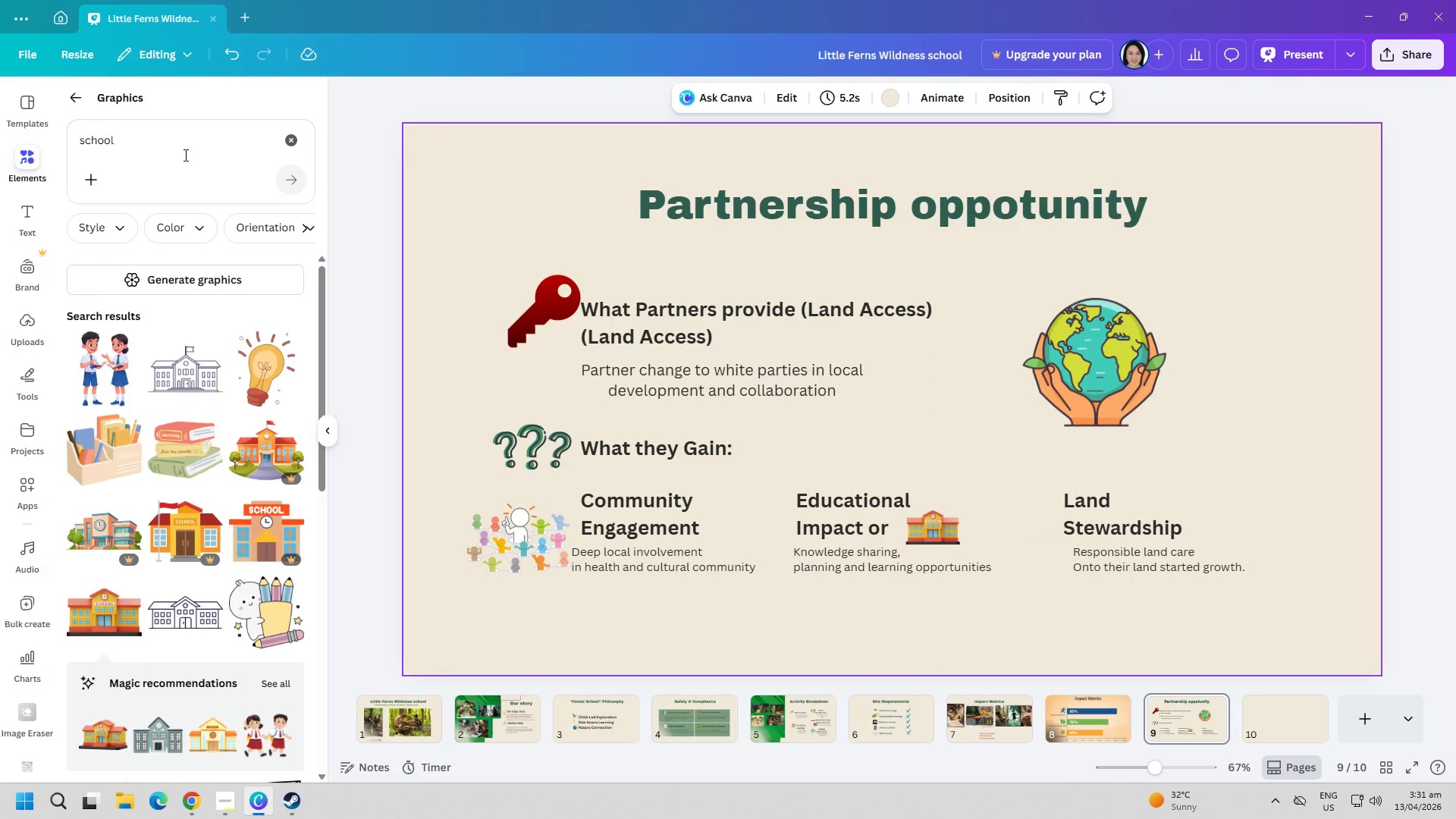 
triple_click([184, 155])
 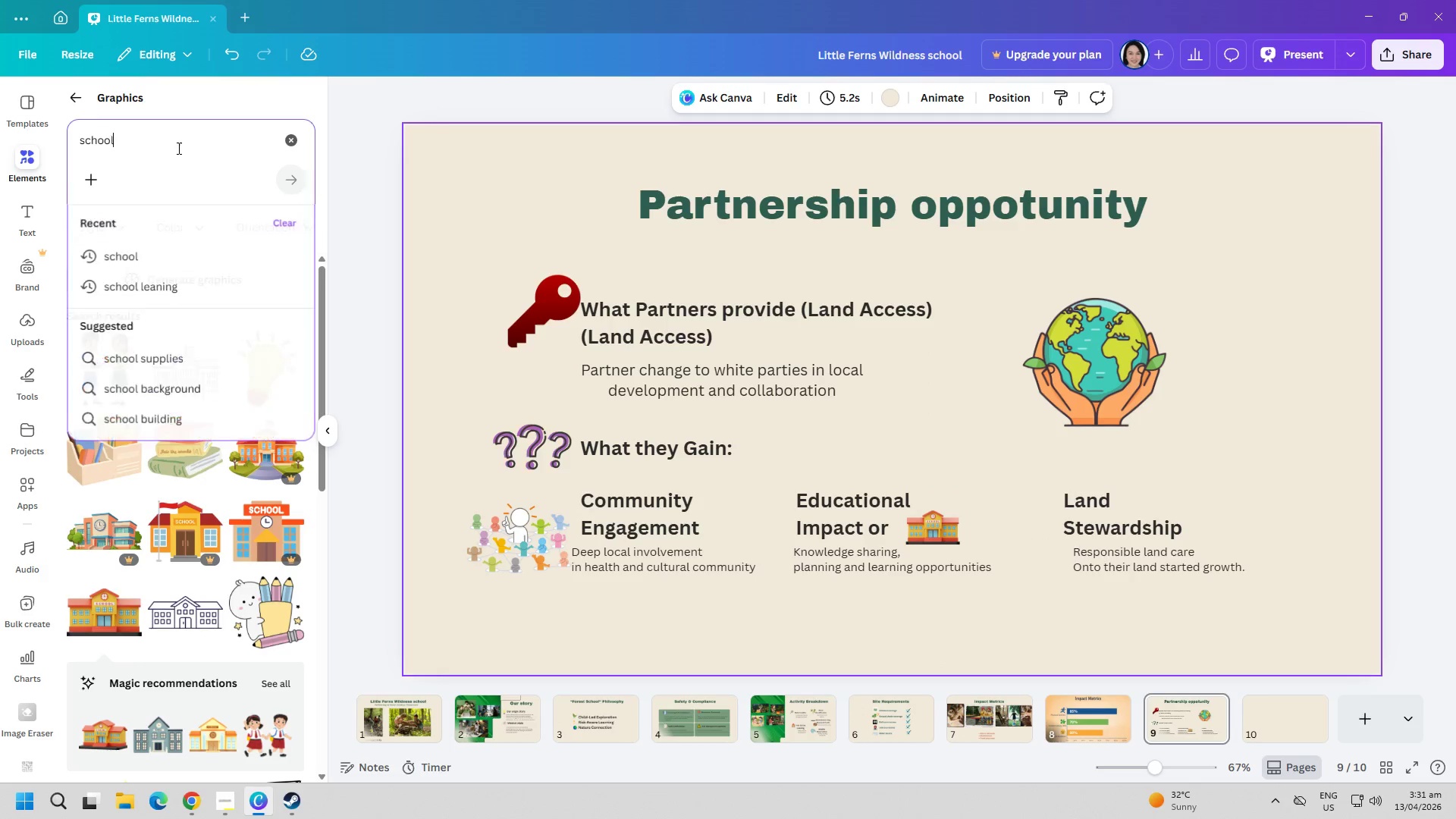 
triple_click([176, 145])
 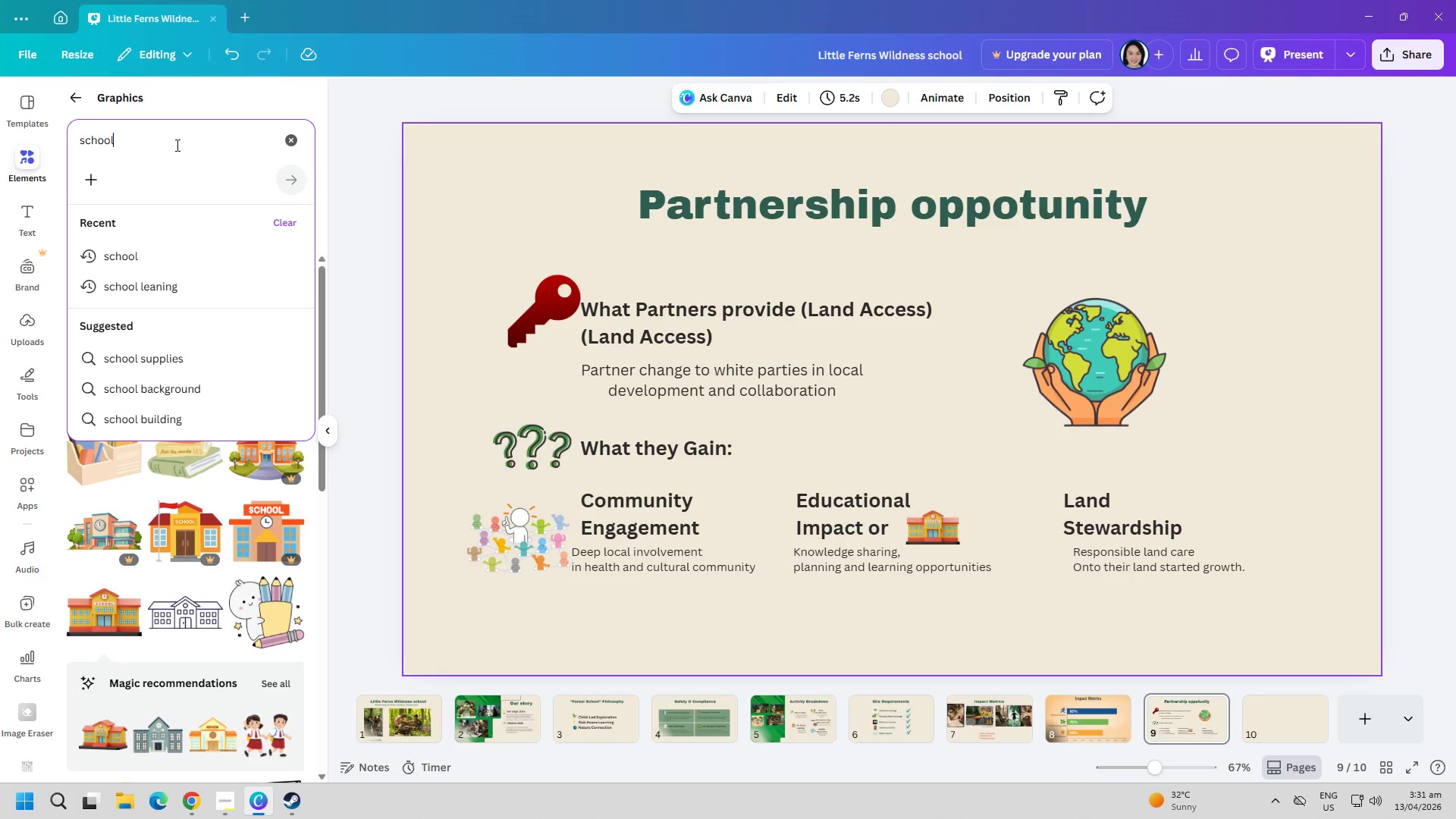 
key(Control+ControlLeft)
 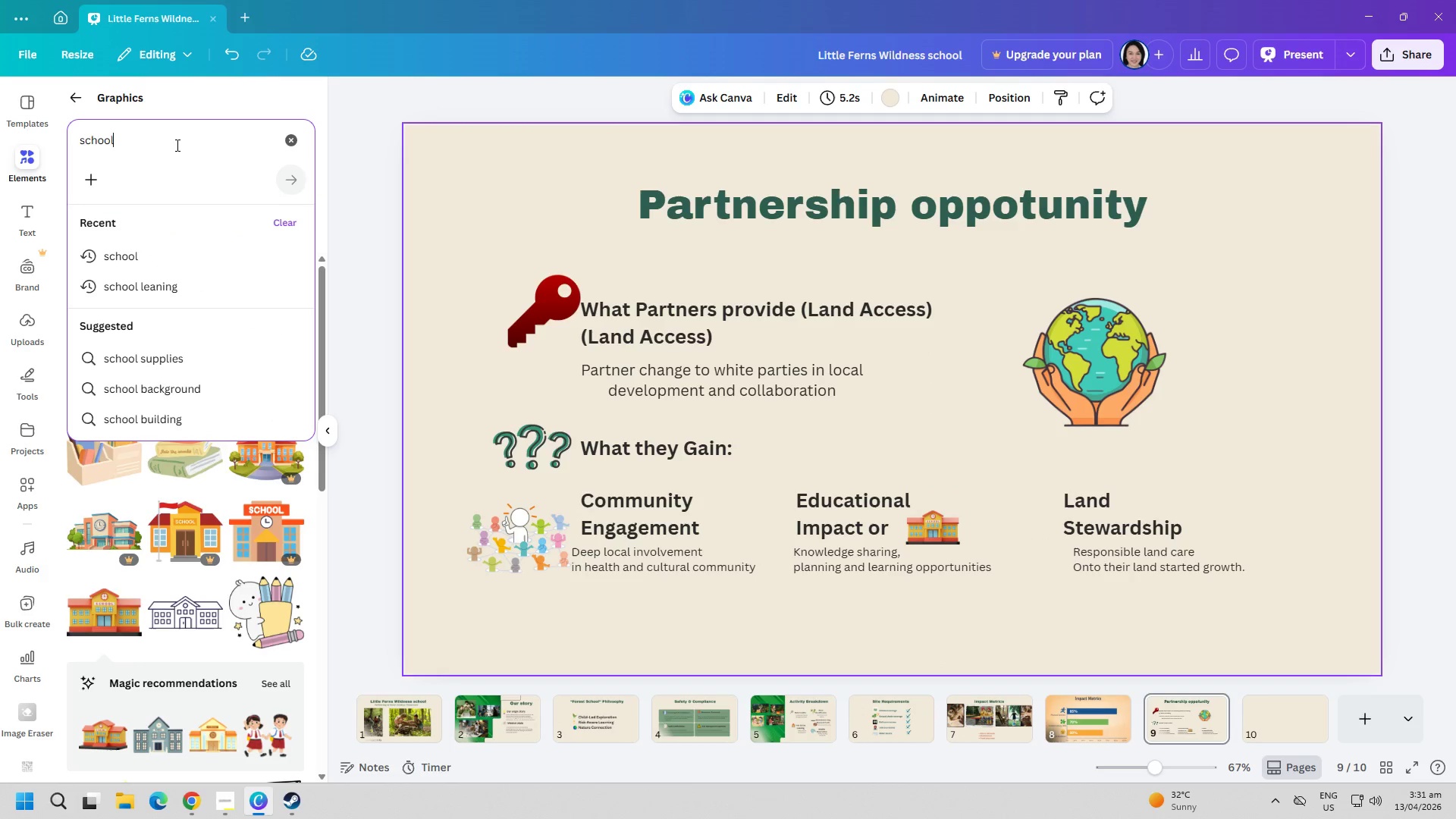 
key(Control+A)
 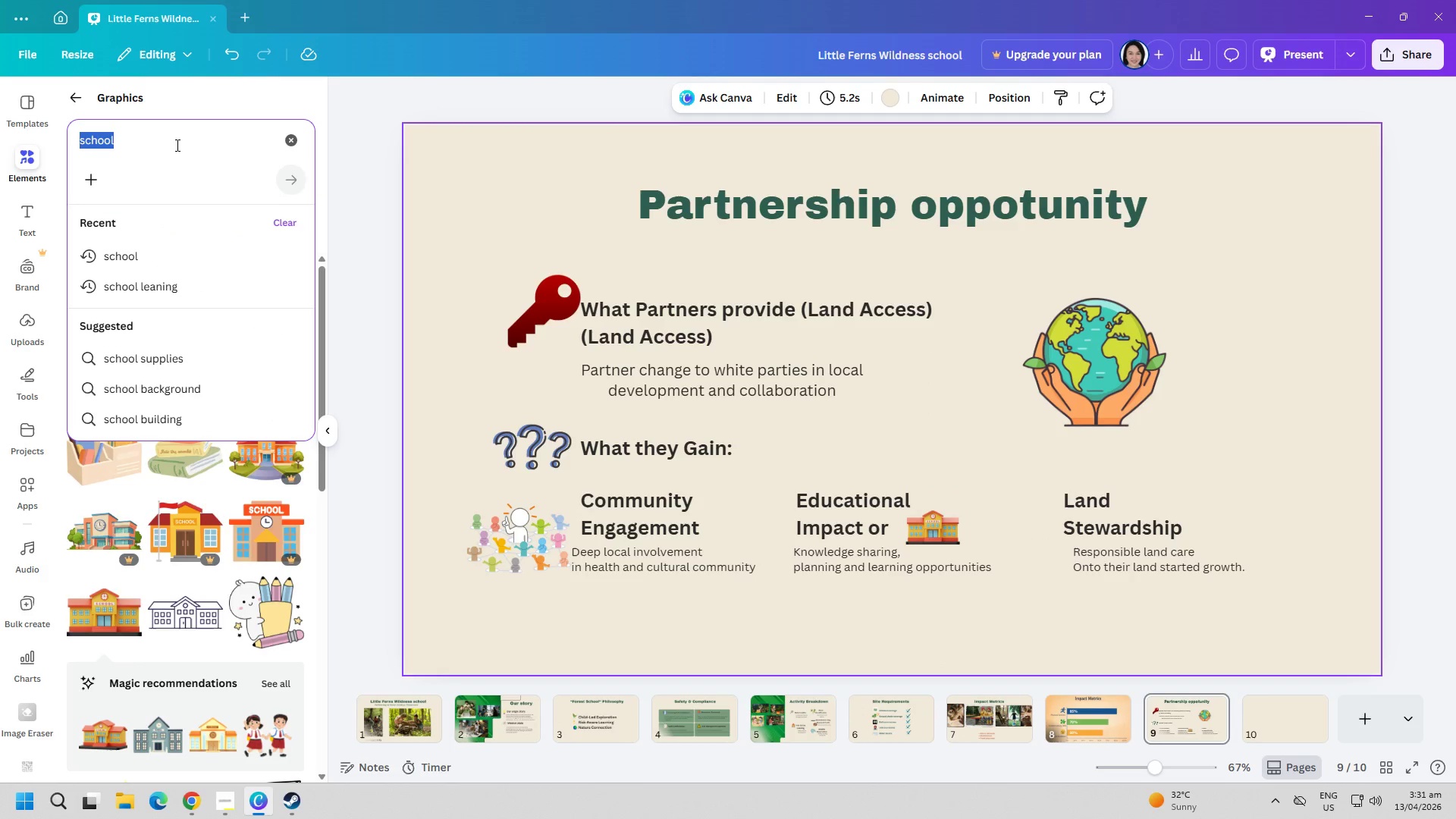 
type(toga)
 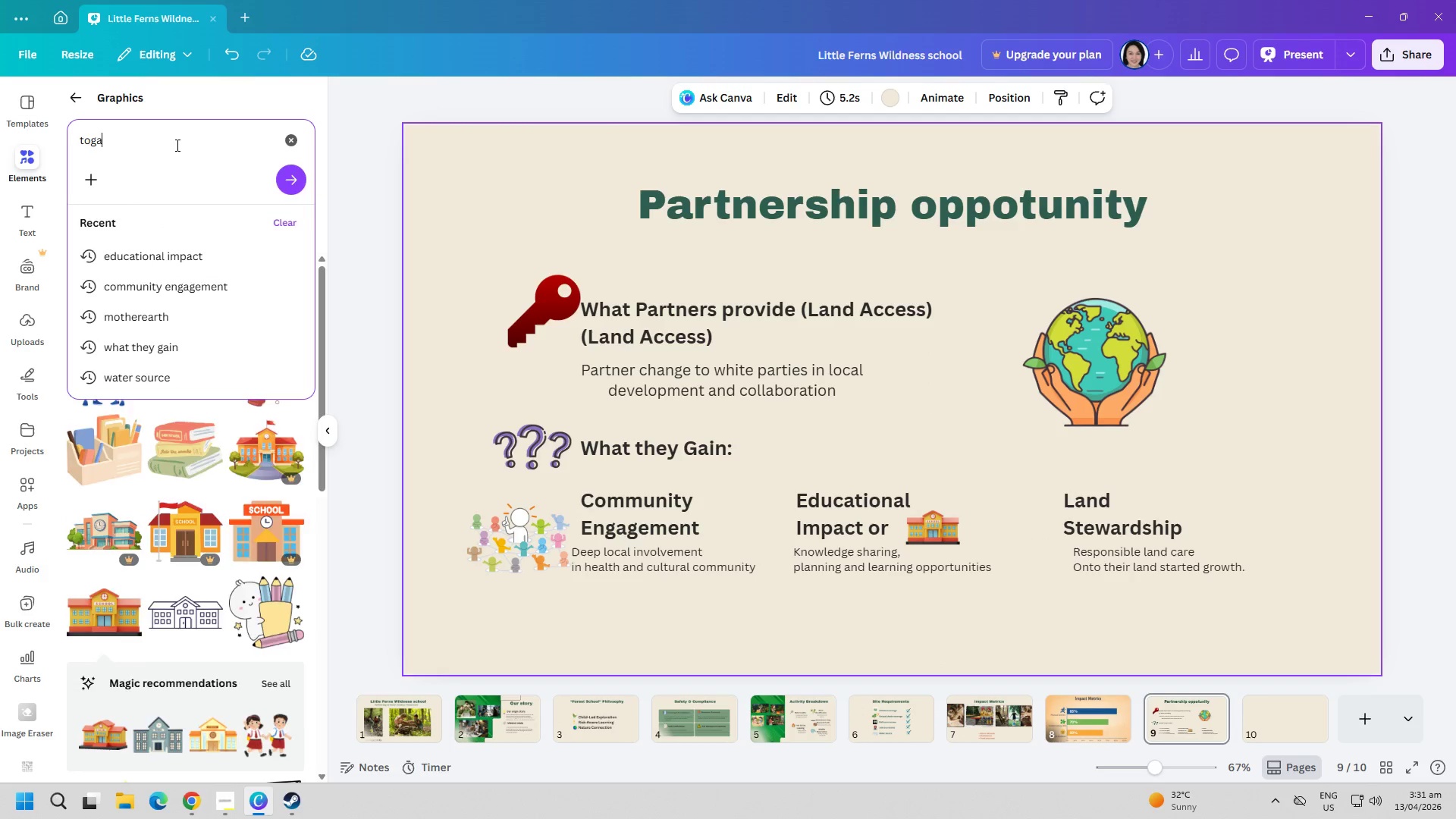 
key(Enter)
 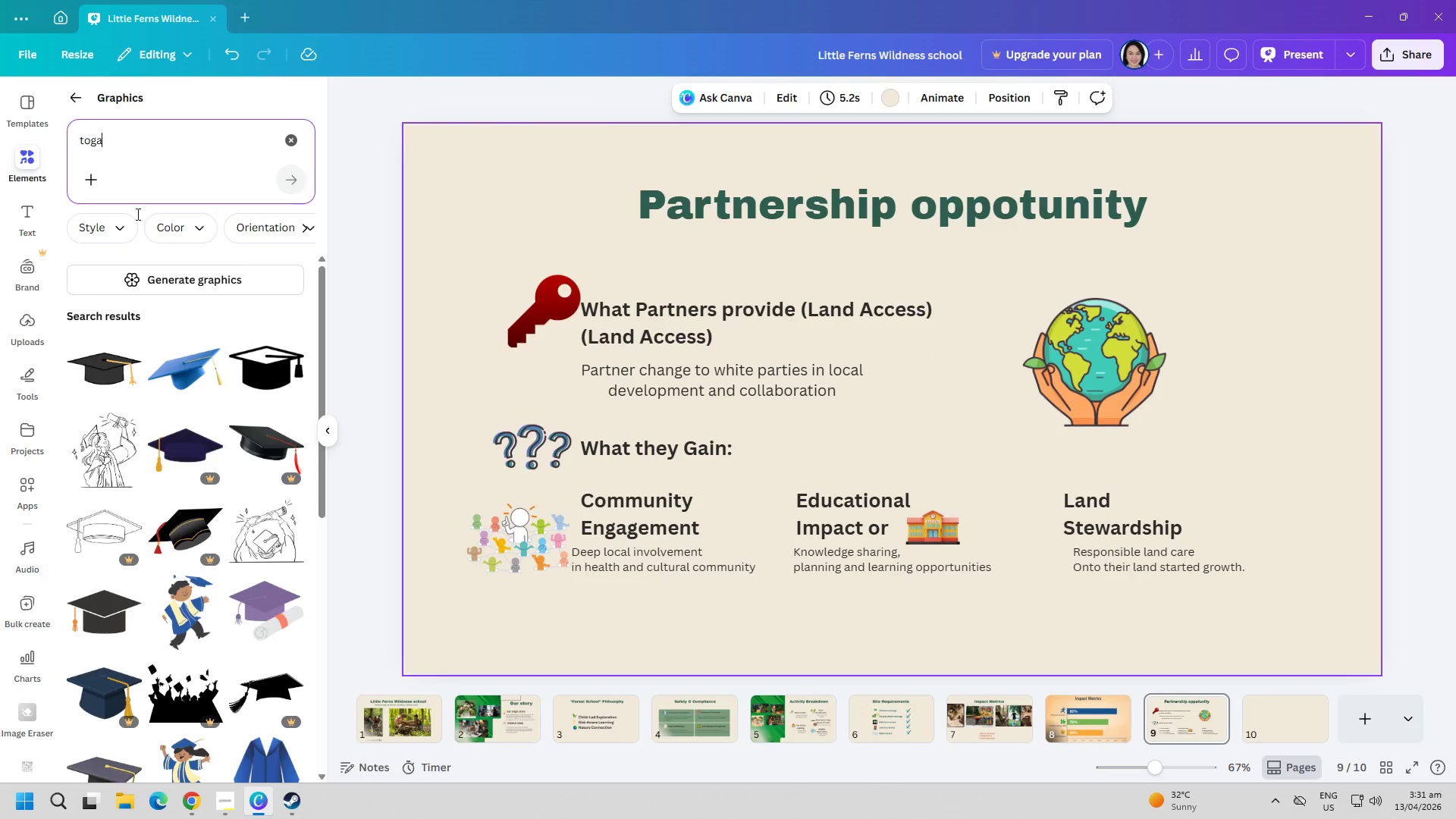 
left_click([114, 386])
 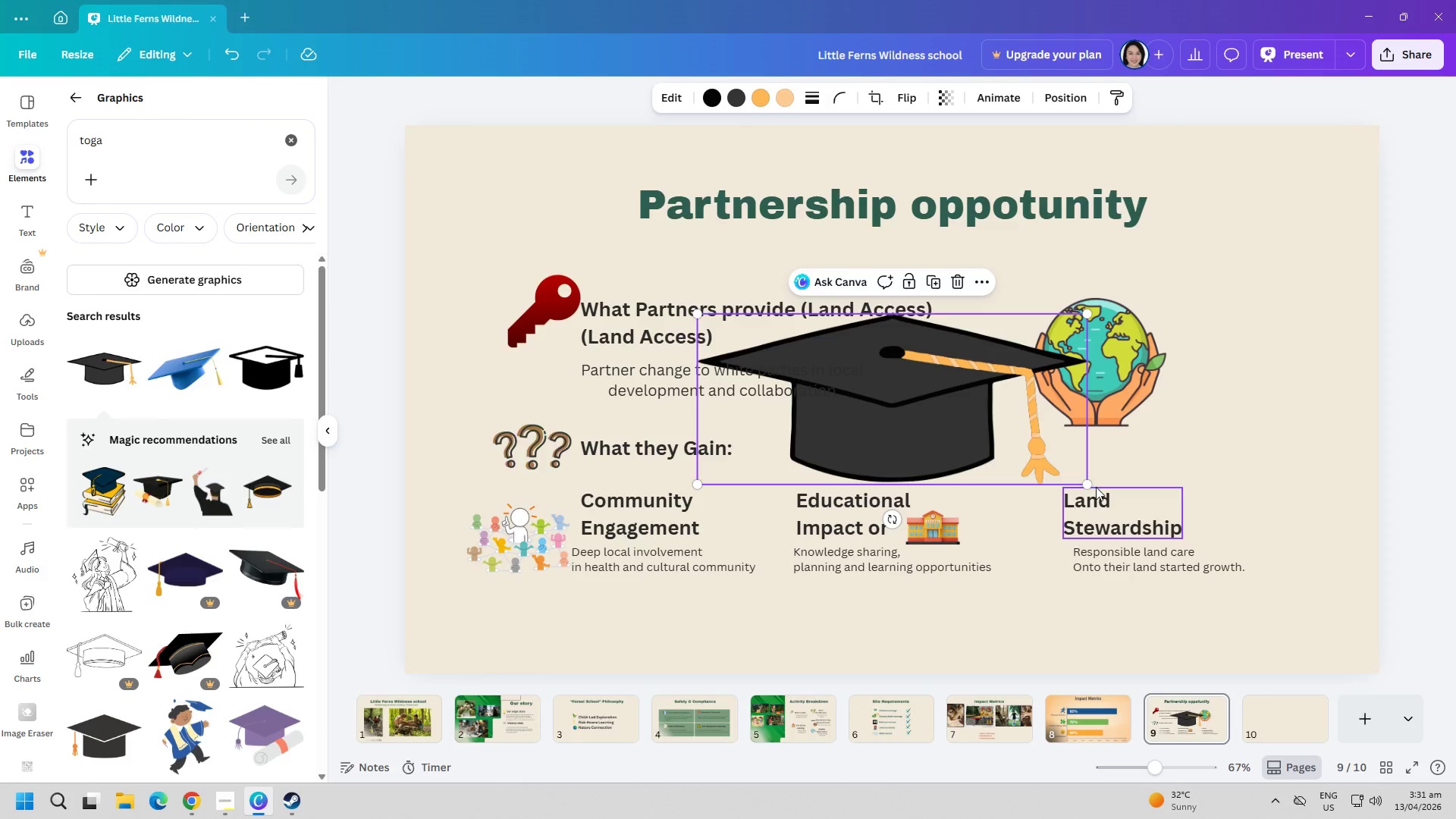 
left_click_drag(start_coordinate=[1090, 486], to_coordinate=[785, 332])
 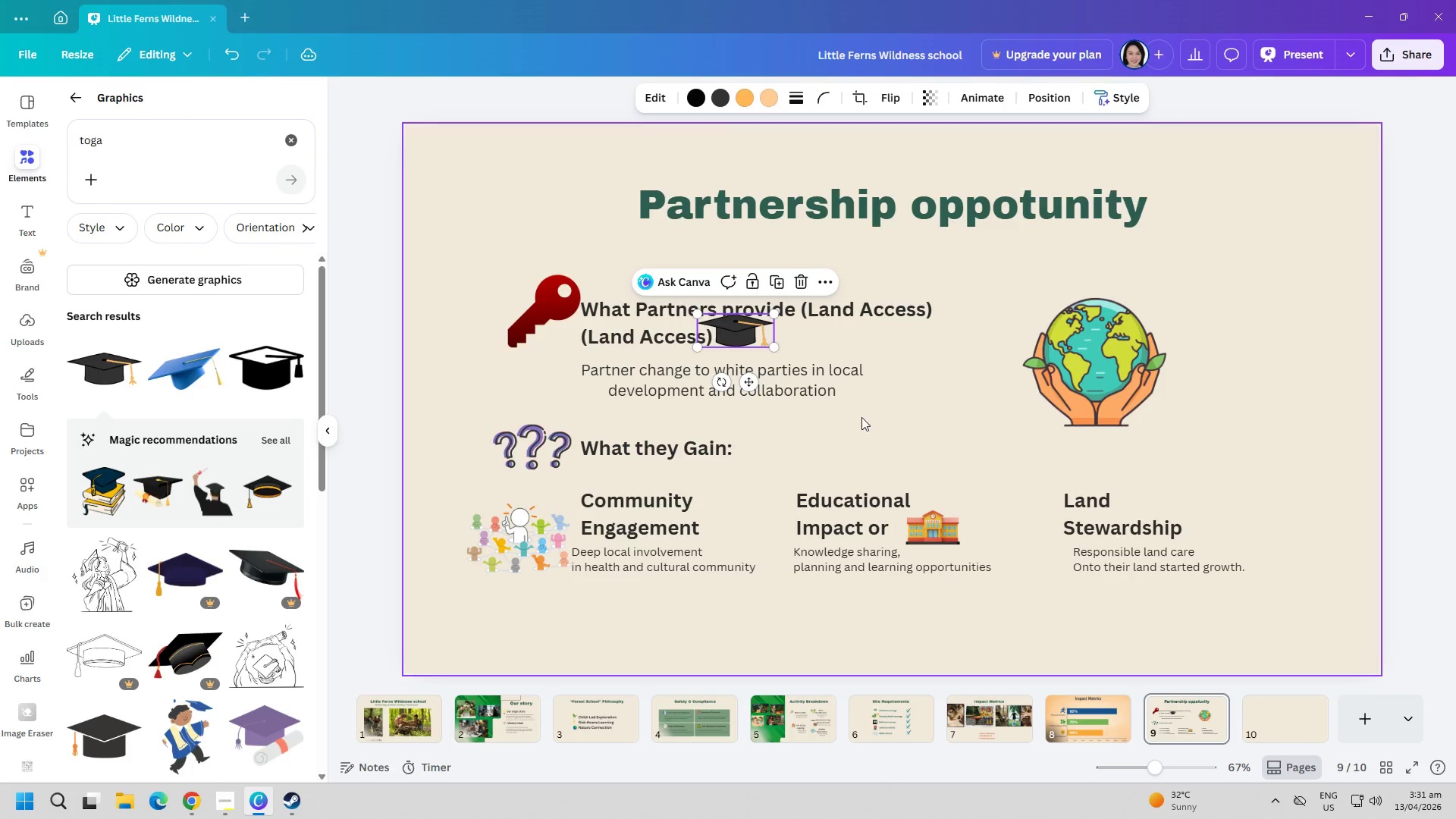 
left_click_drag(start_coordinate=[878, 429], to_coordinate=[882, 431])
 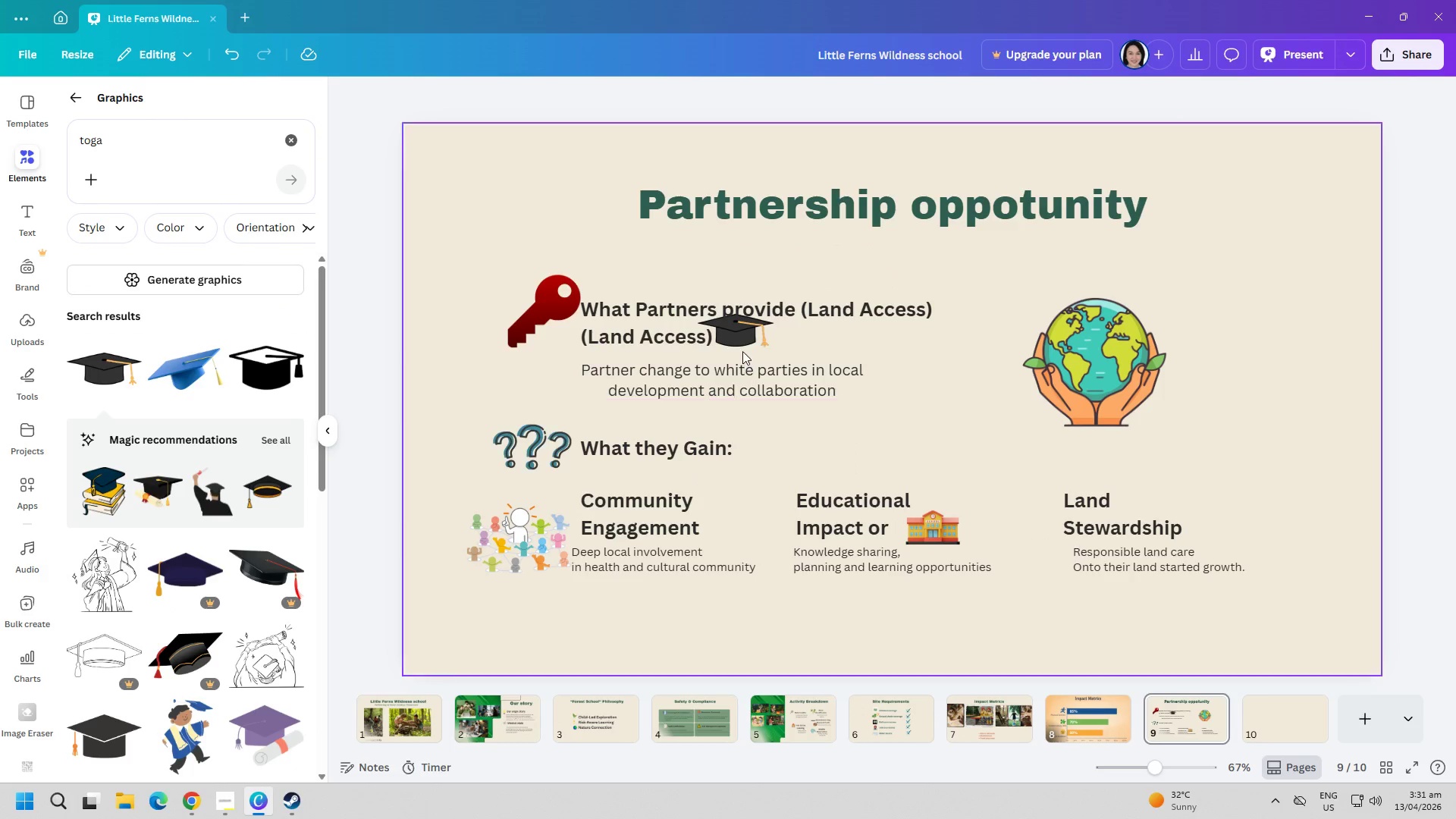 
left_click_drag(start_coordinate=[737, 329], to_coordinate=[734, 340])
 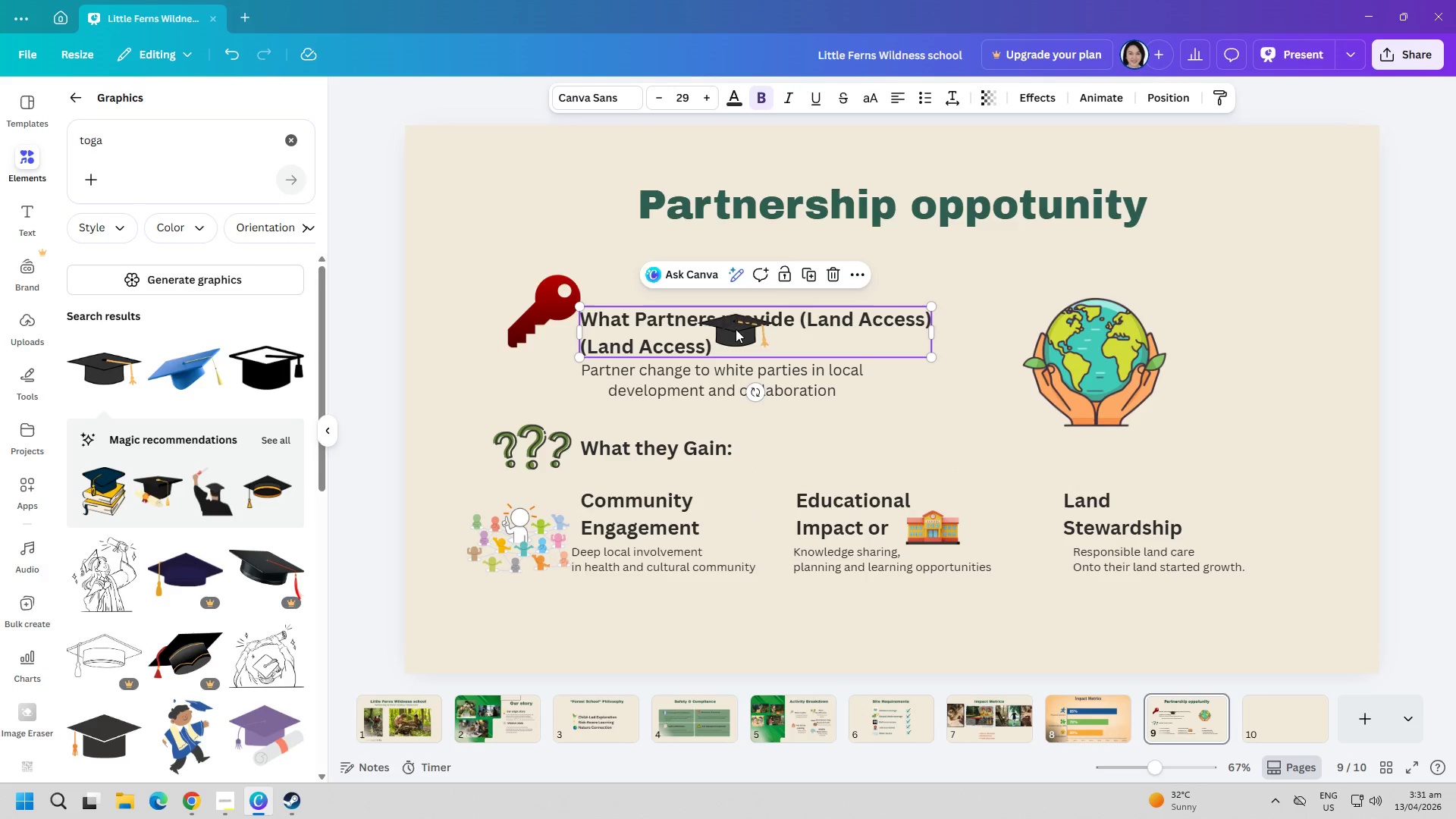 
left_click([736, 329])
 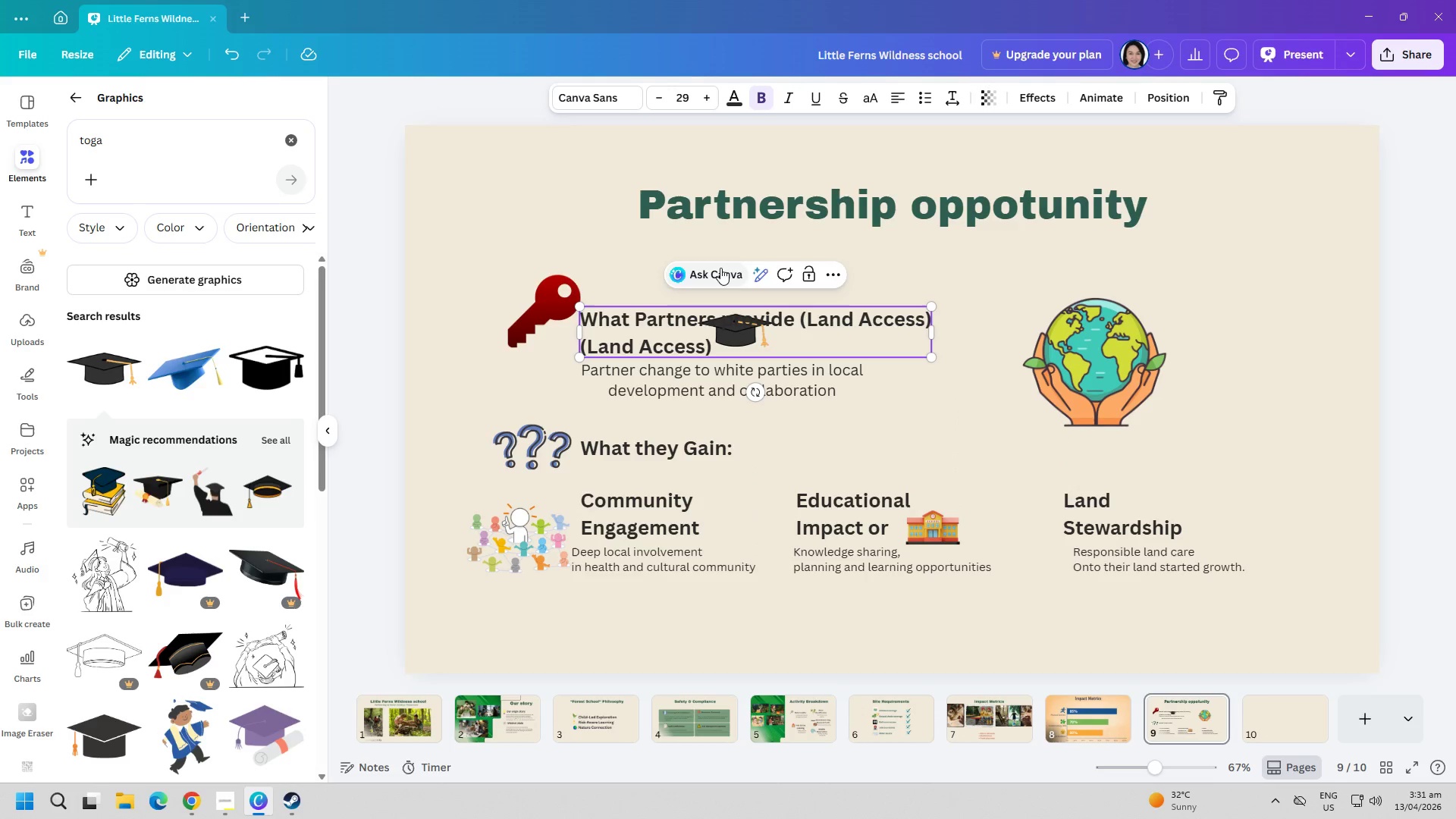 
left_click([630, 243])
 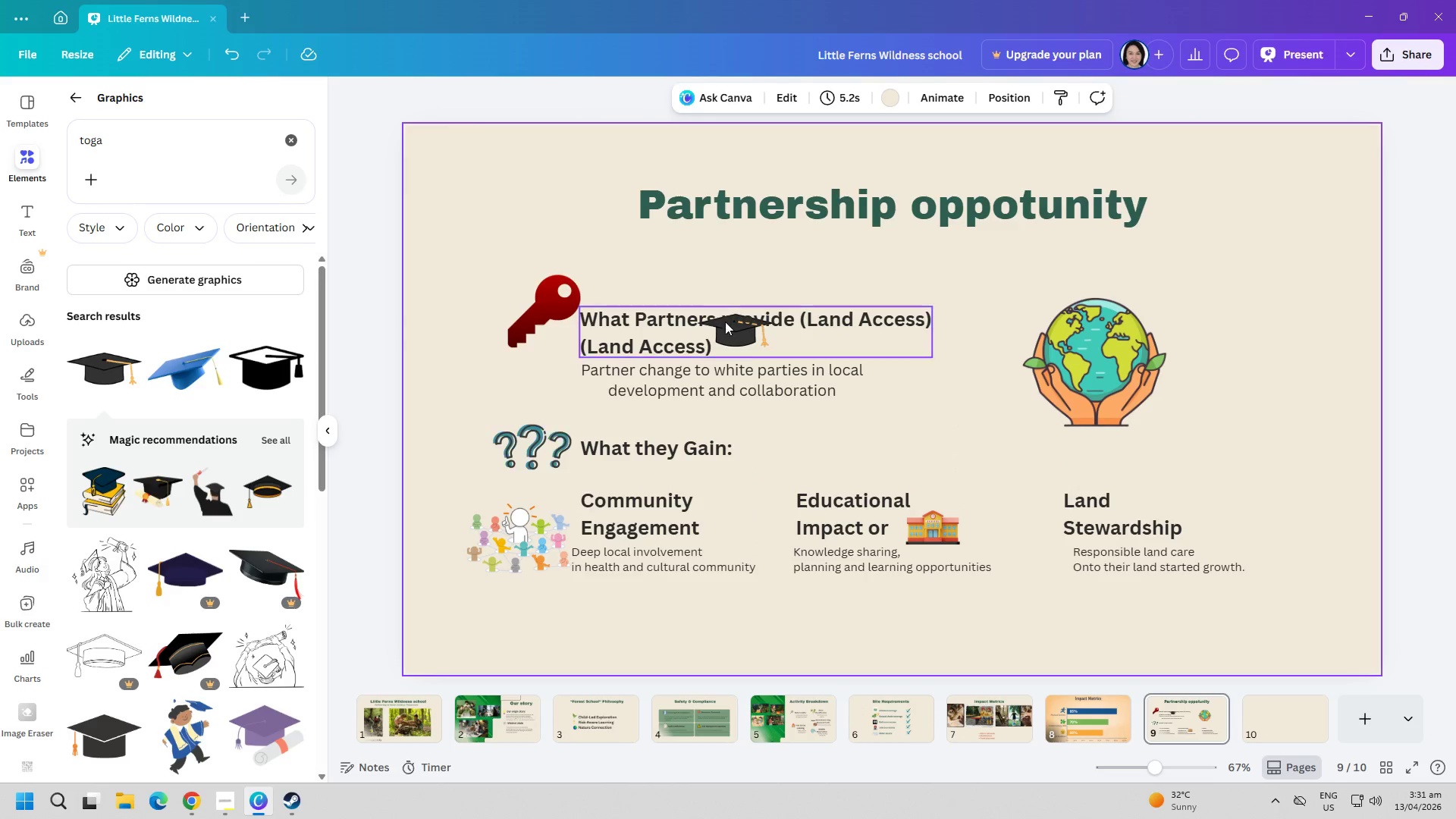 
left_click_drag(start_coordinate=[733, 330], to_coordinate=[770, 243])
 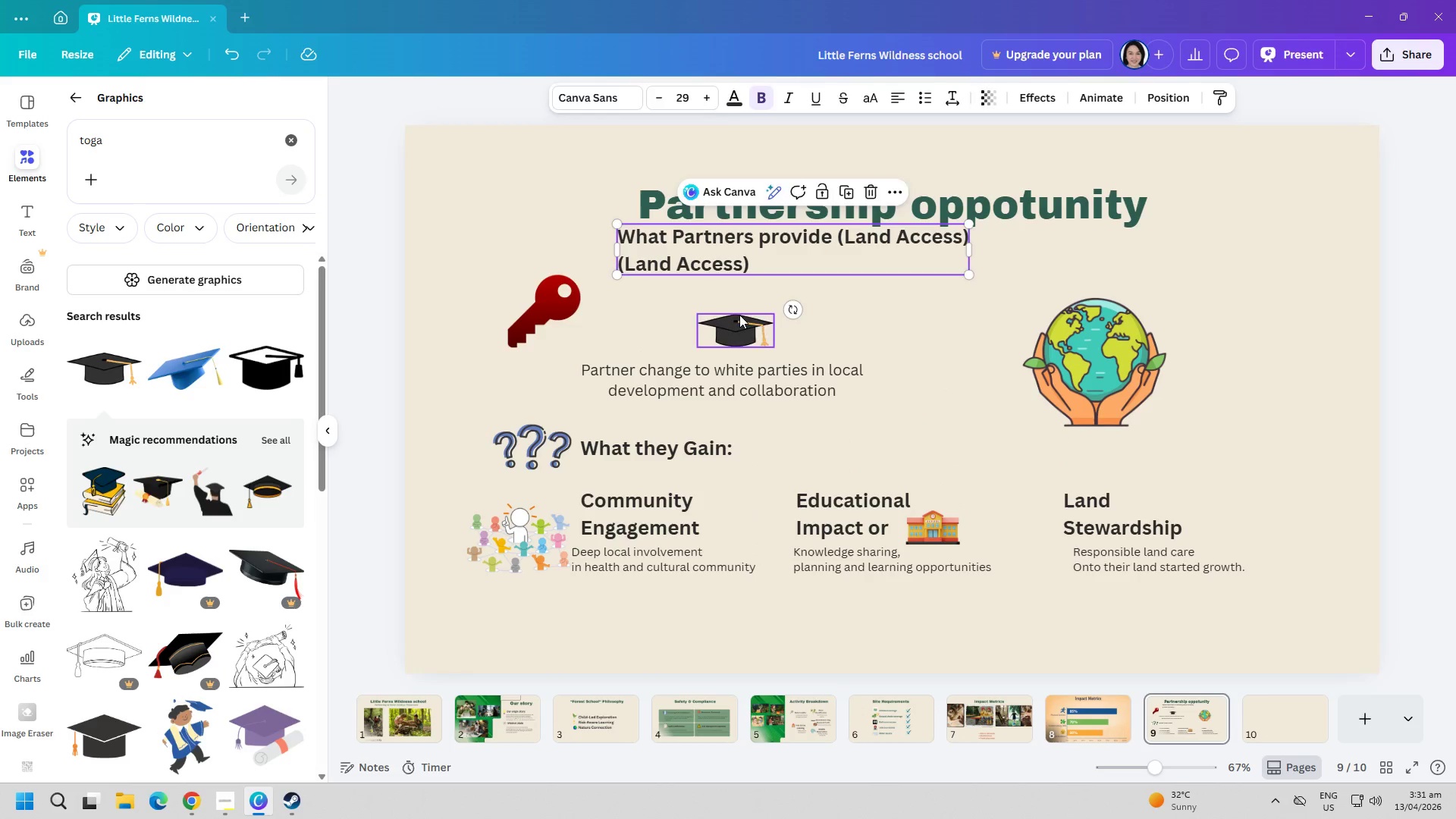 
left_click_drag(start_coordinate=[734, 322], to_coordinate=[932, 480])
 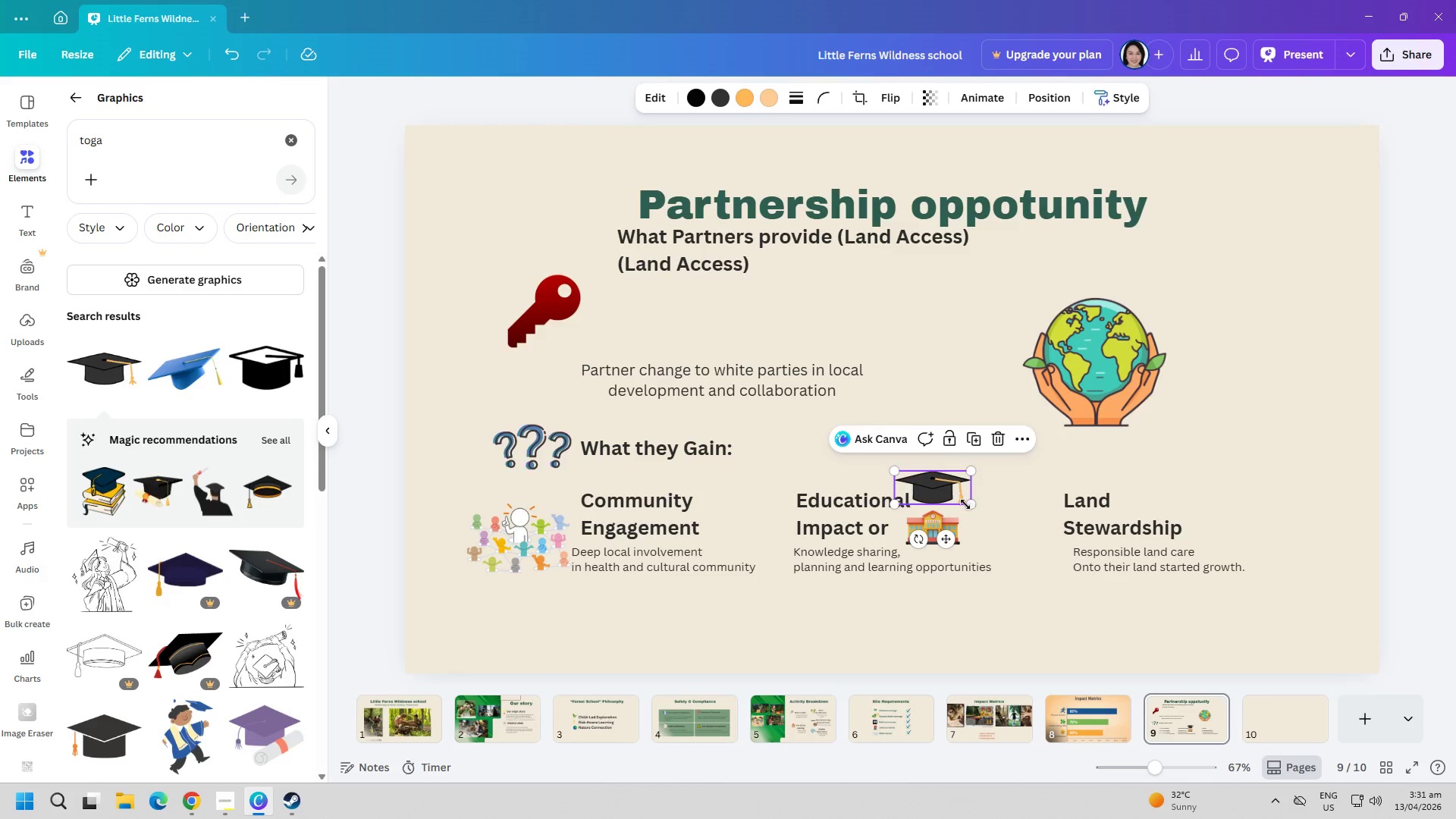 
left_click_drag(start_coordinate=[972, 504], to_coordinate=[930, 477])
 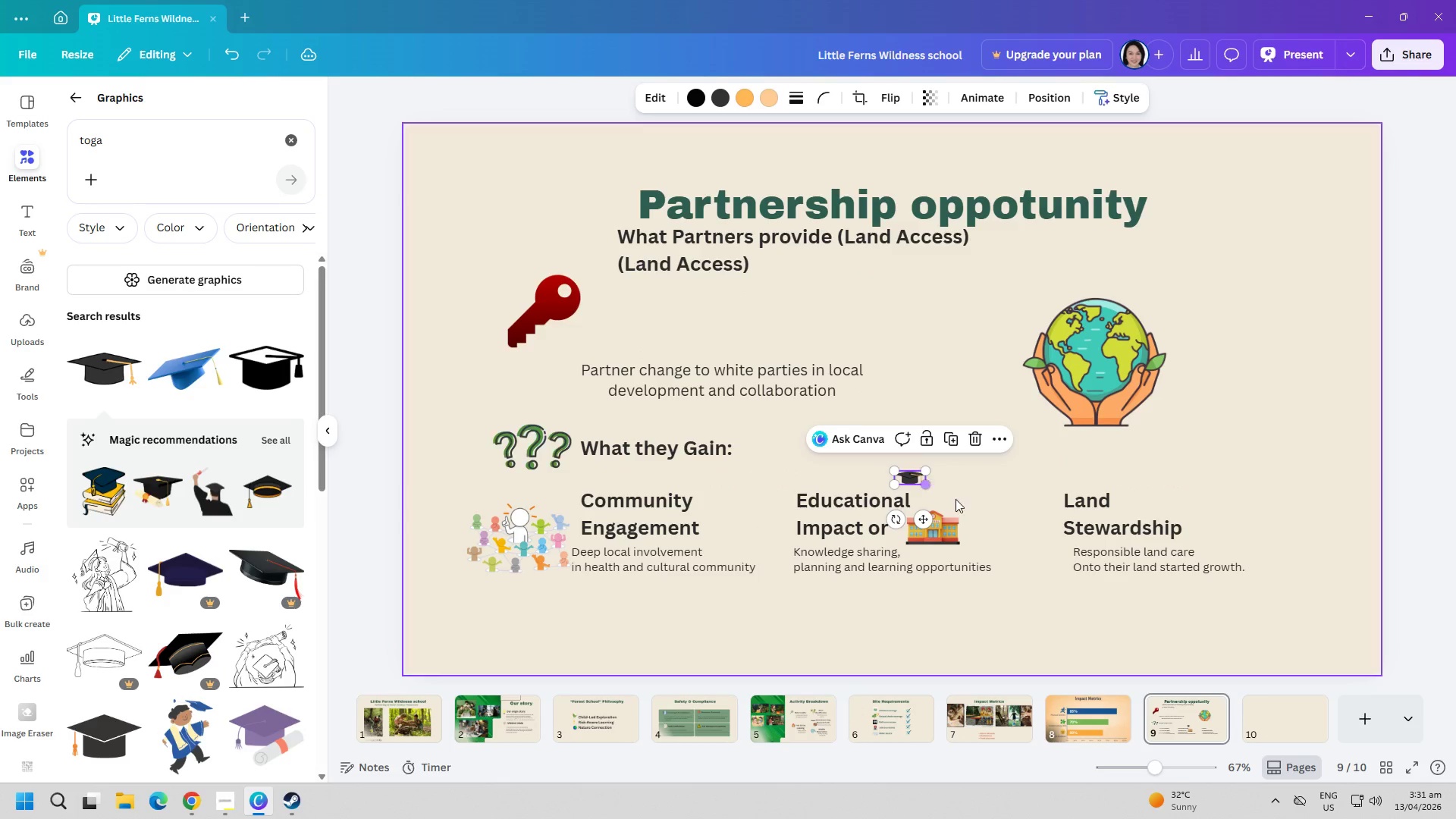 
left_click_drag(start_coordinate=[987, 525], to_coordinate=[993, 528])
 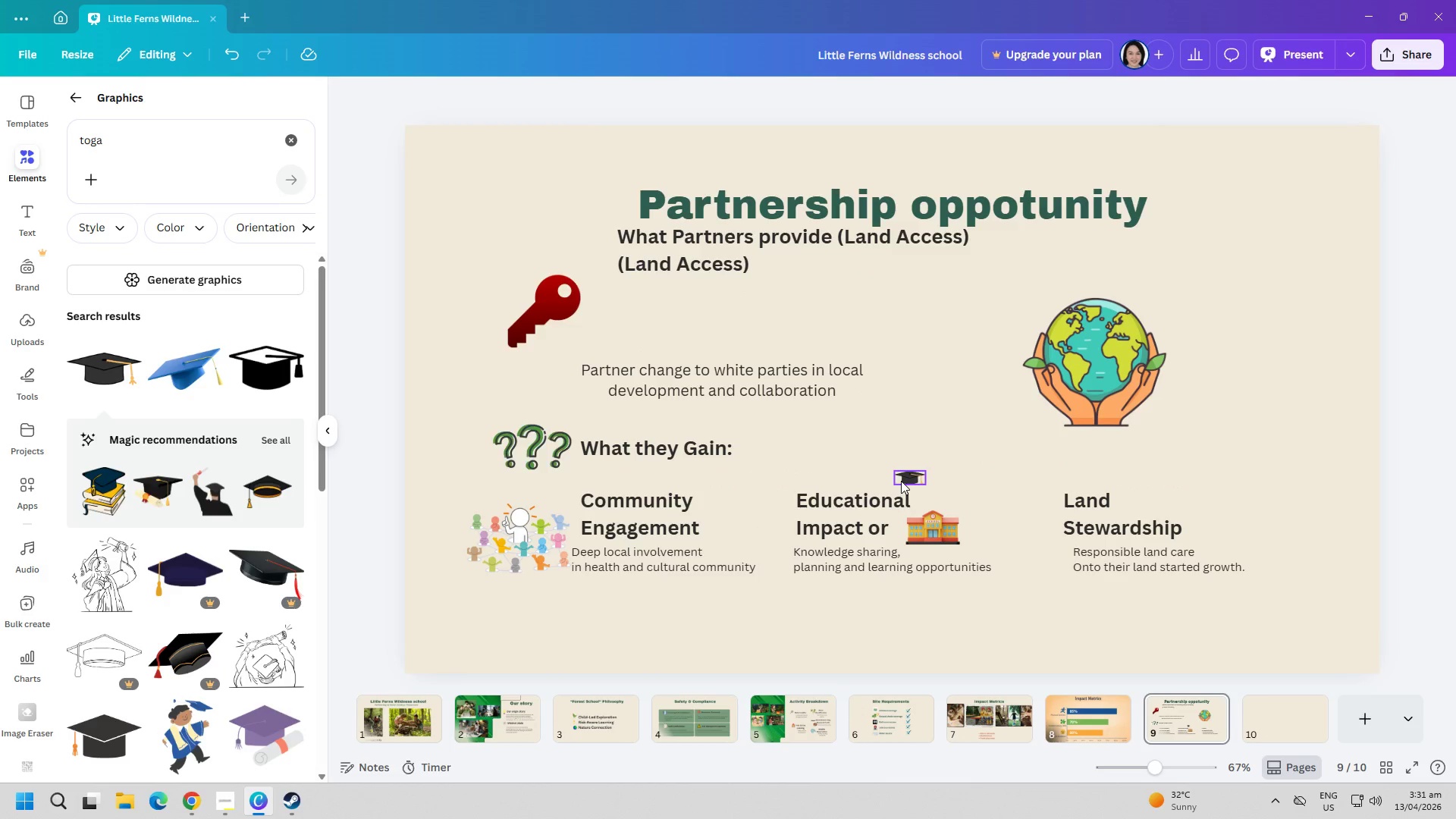 
left_click_drag(start_coordinate=[904, 481], to_coordinate=[926, 504])
 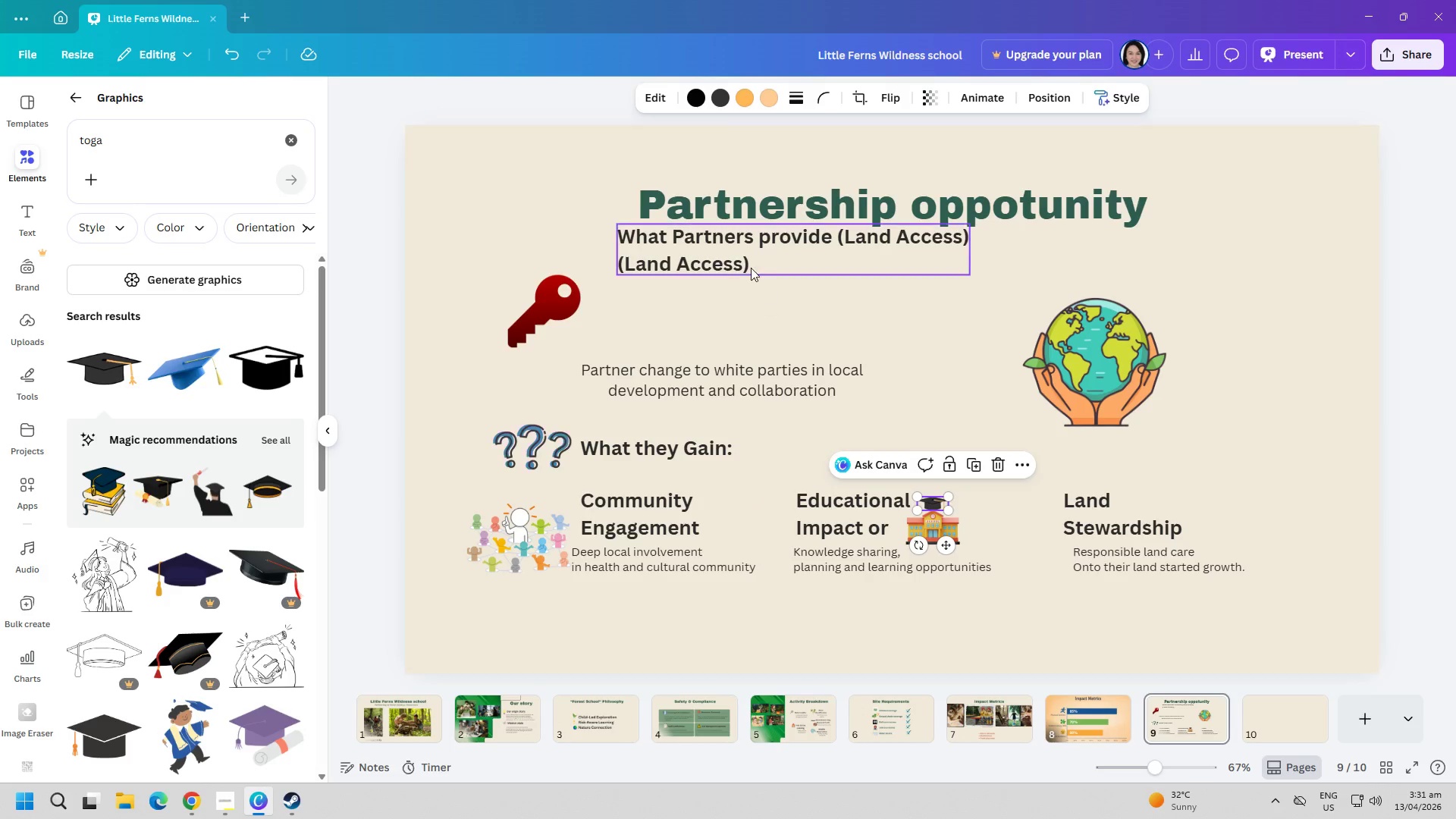 
left_click_drag(start_coordinate=[733, 245], to_coordinate=[689, 328])
 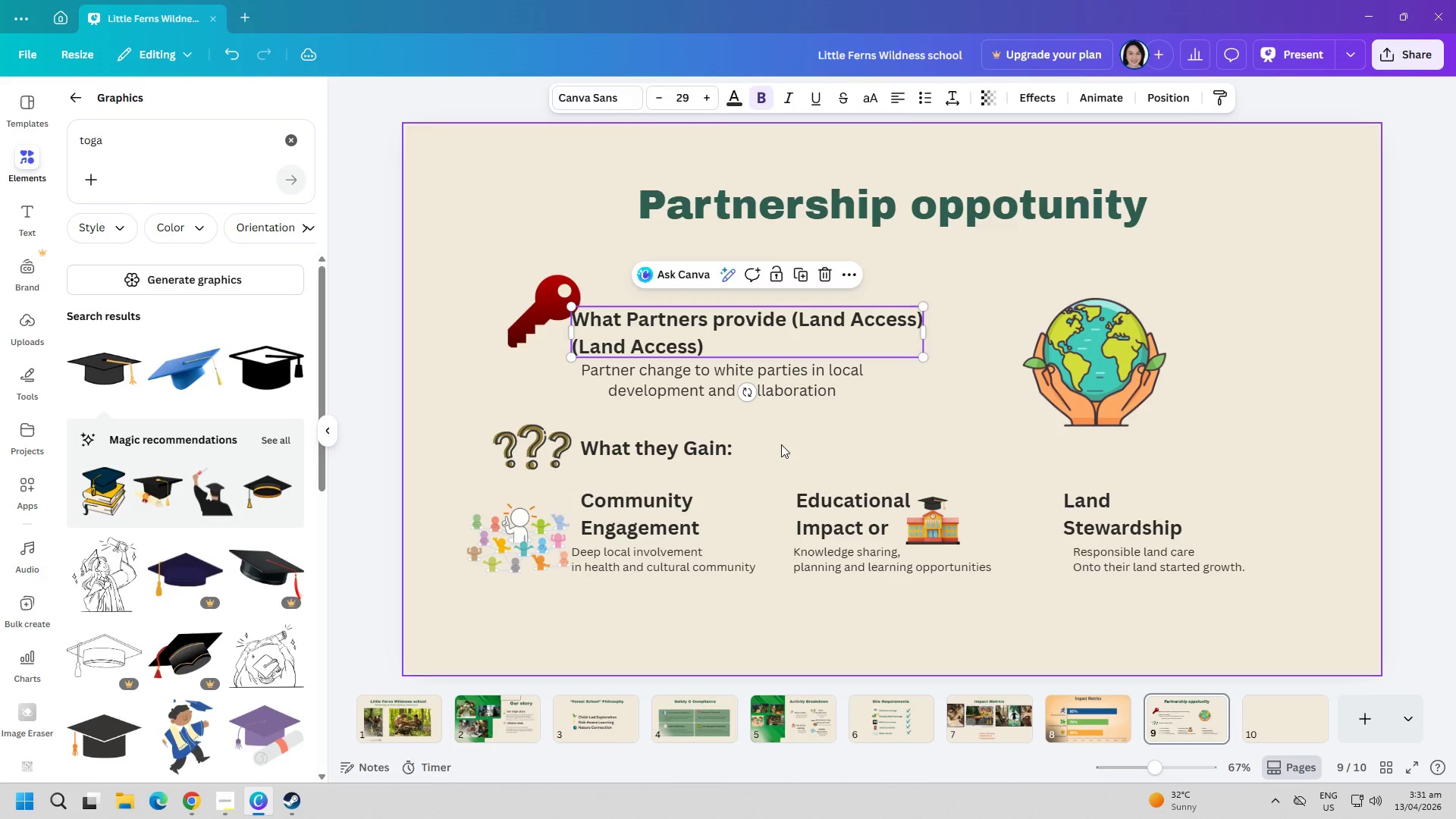 
left_click([788, 451])
 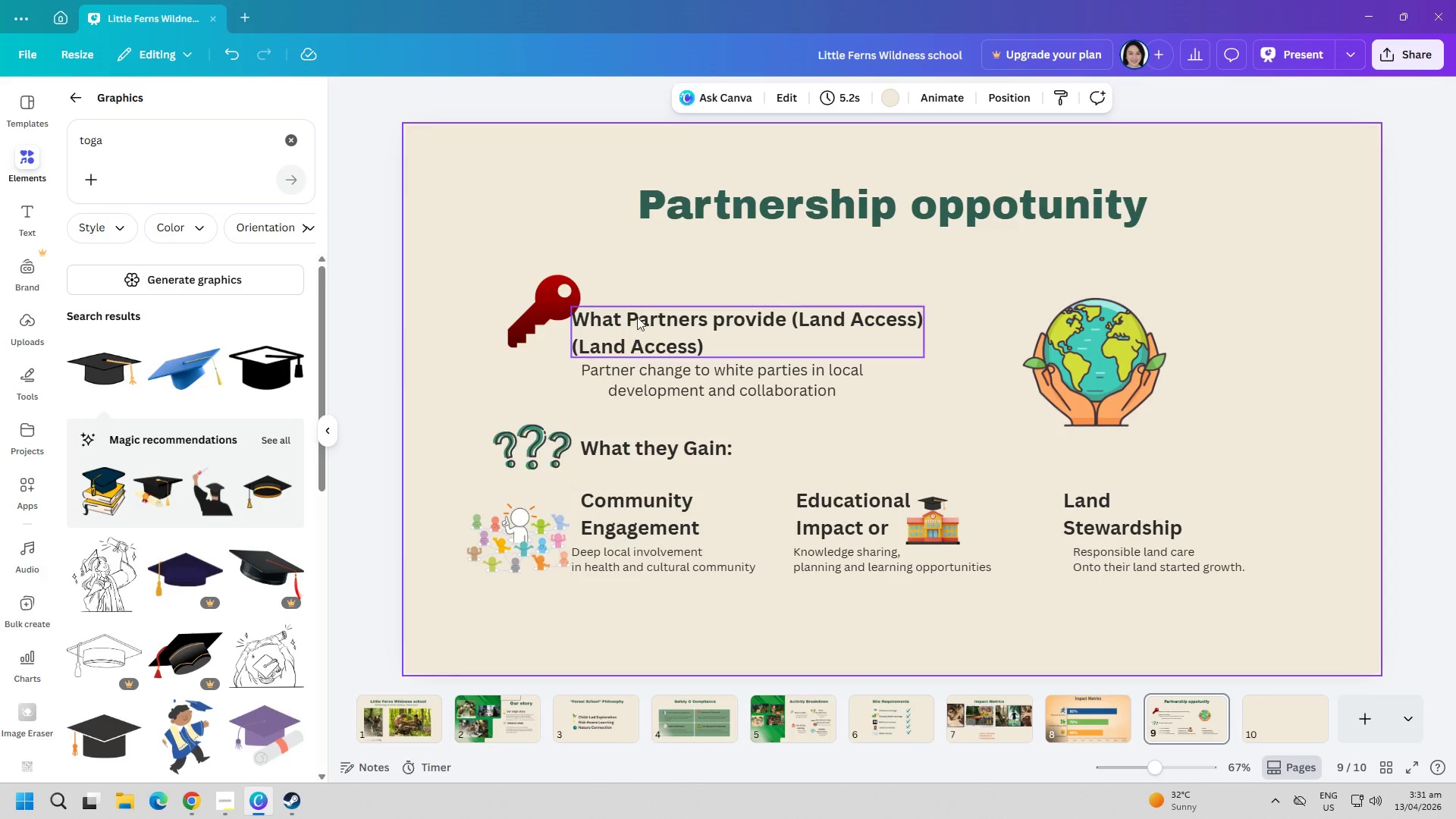 
left_click_drag(start_coordinate=[638, 313], to_coordinate=[650, 316])
 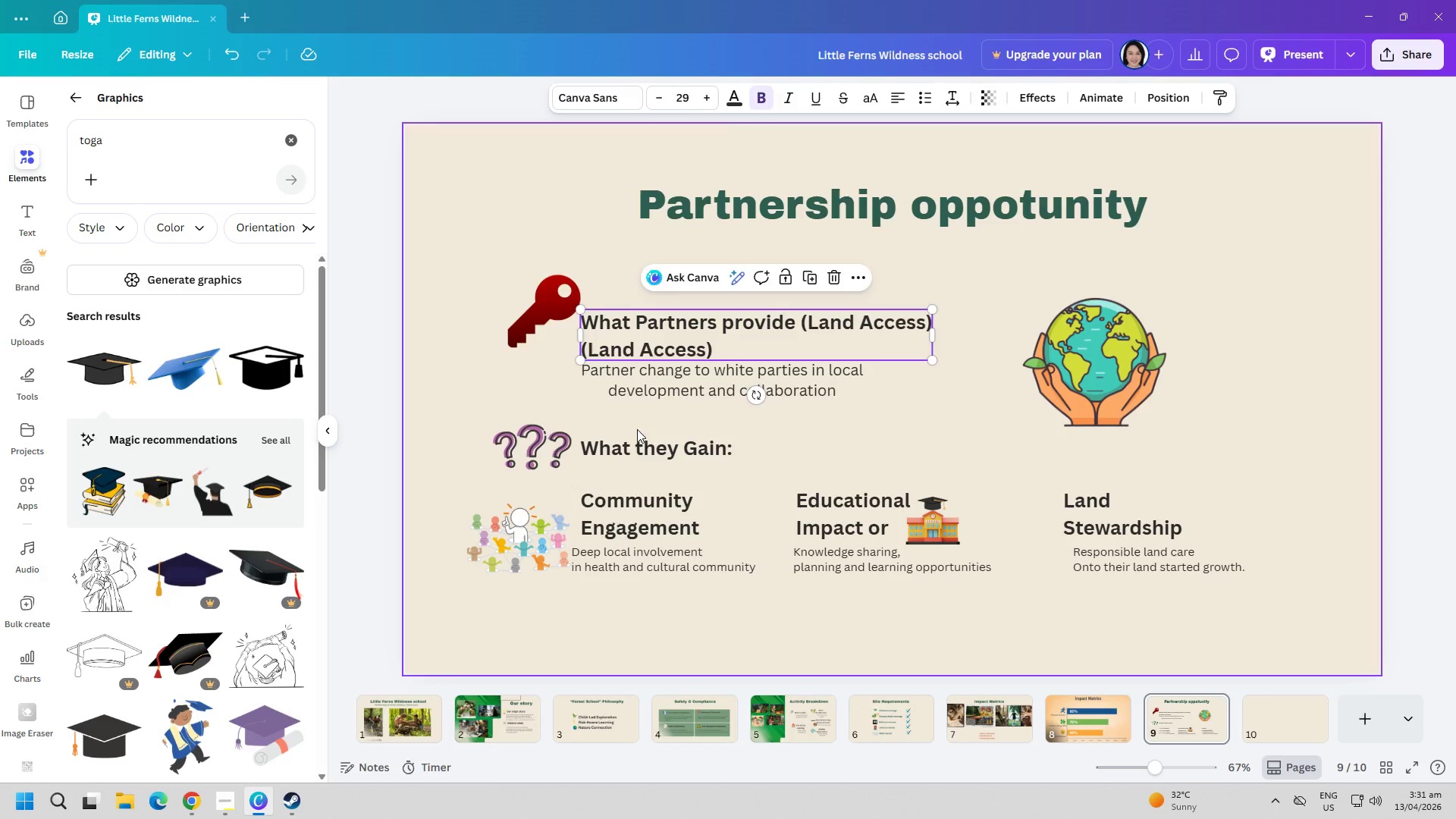 
left_click([603, 434])
 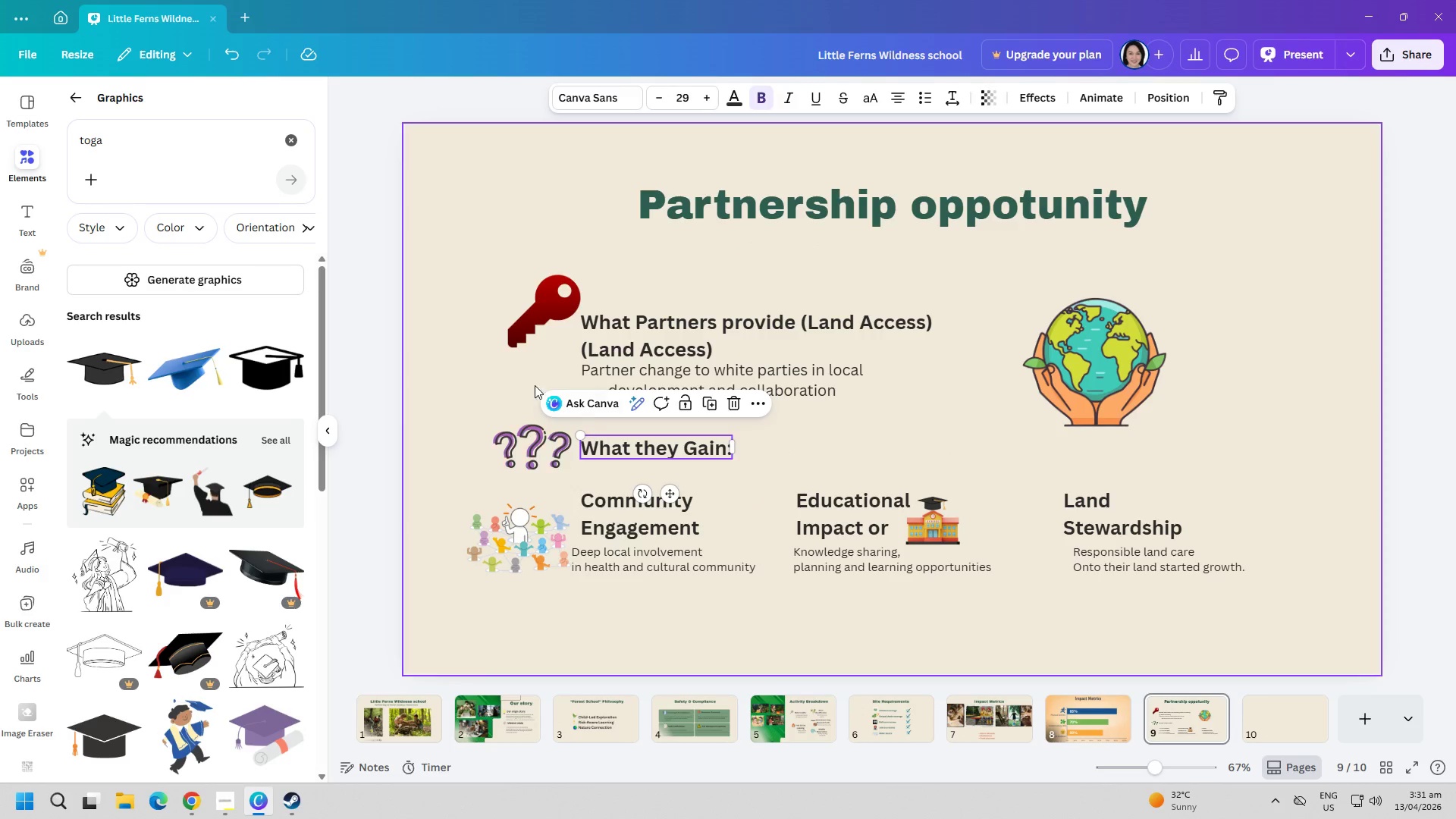 
left_click([509, 380])
 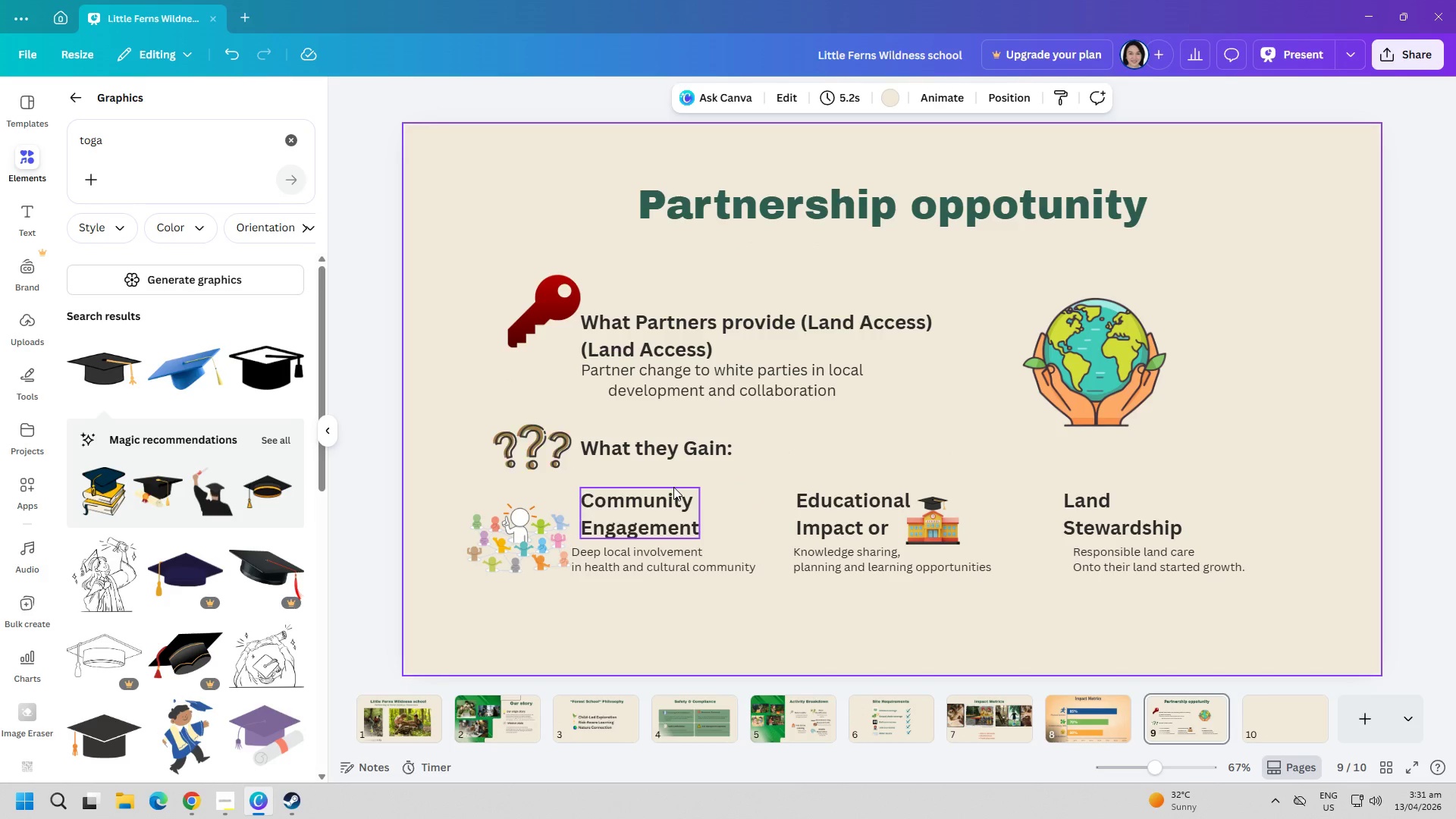 
wait(5.42)
 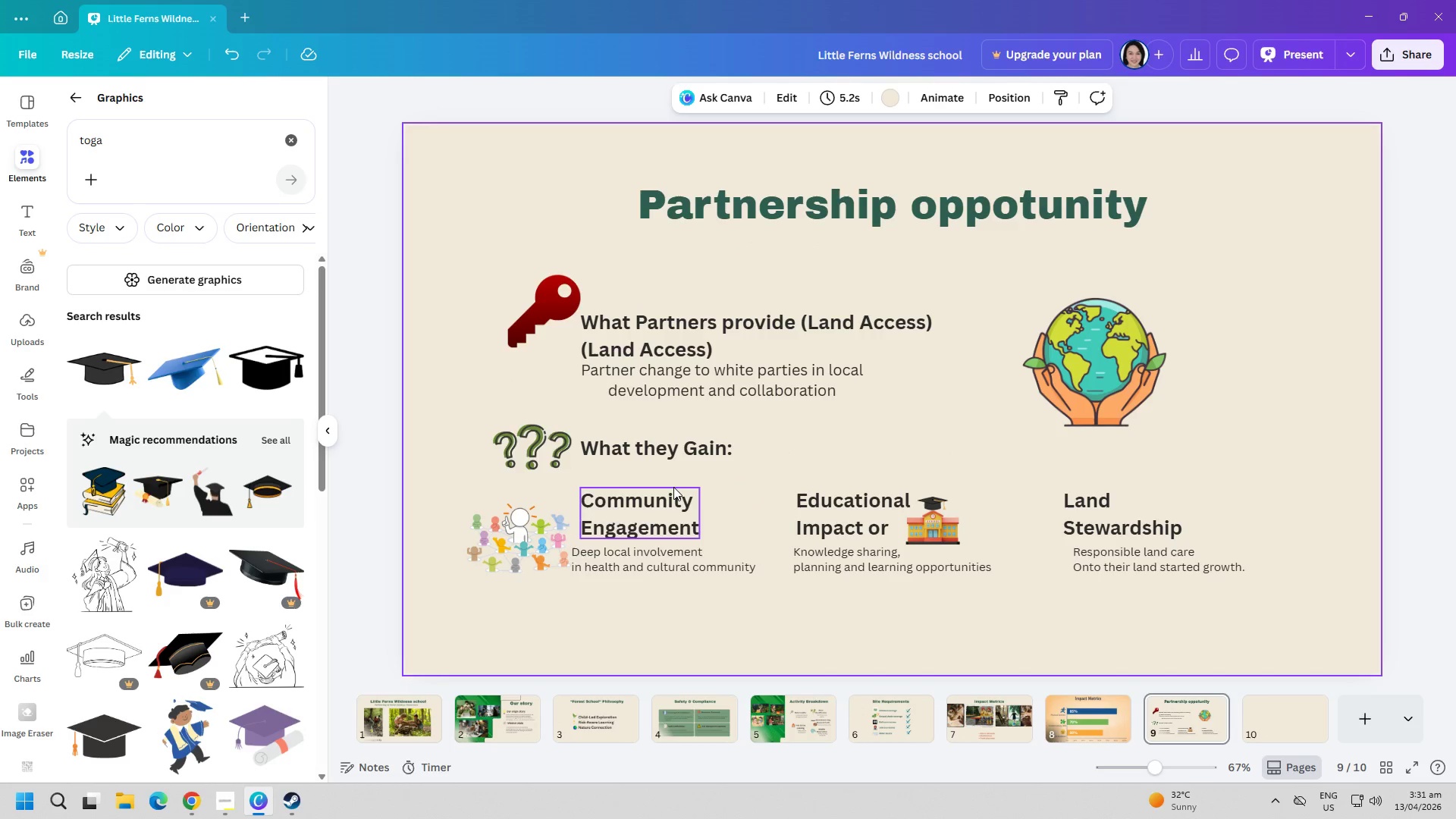 
left_click_drag(start_coordinate=[1099, 361], to_coordinate=[1140, 417])
 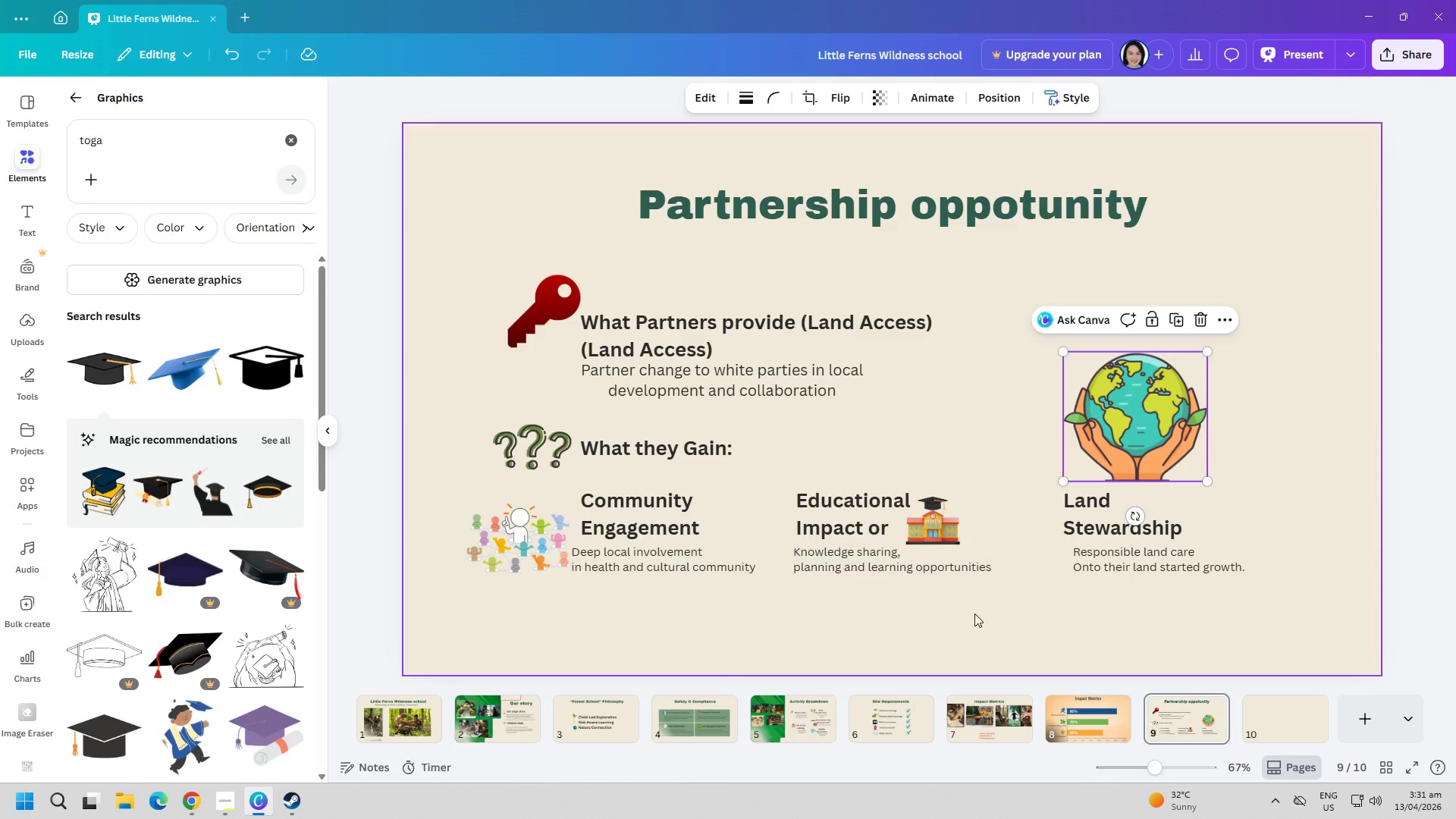 
left_click([977, 634])
 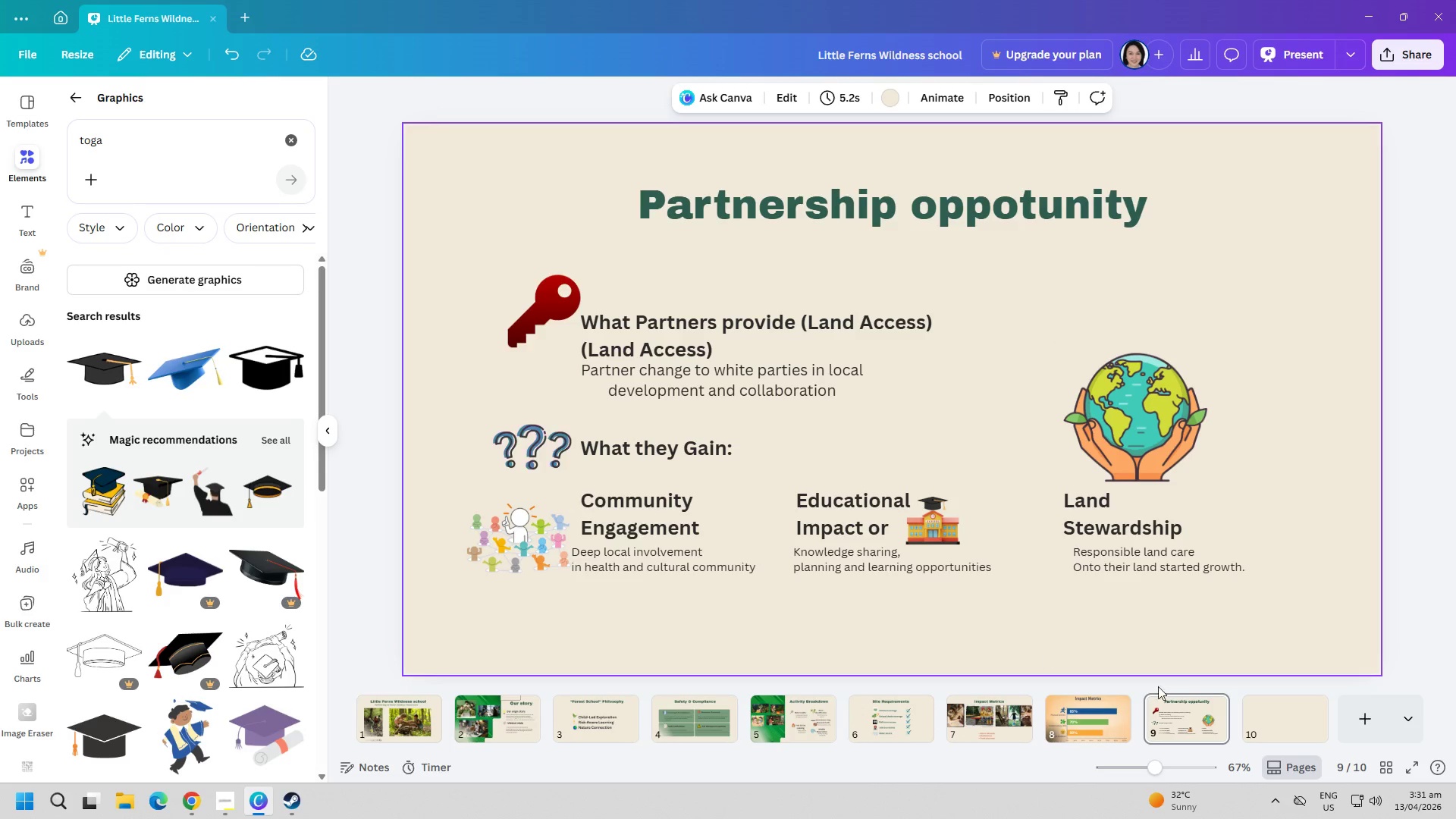 
left_click([1269, 723])
 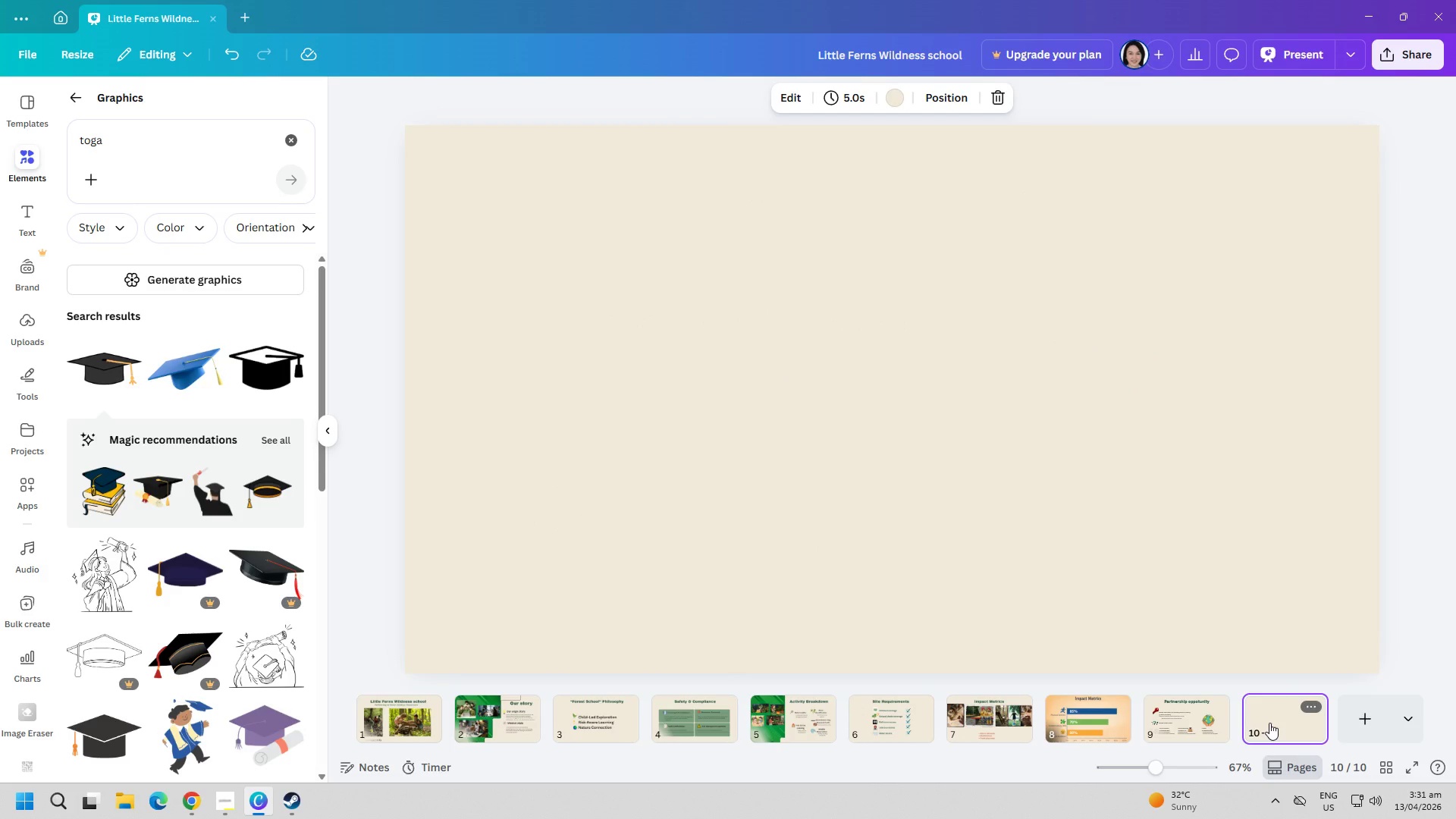 
wait(6.92)
 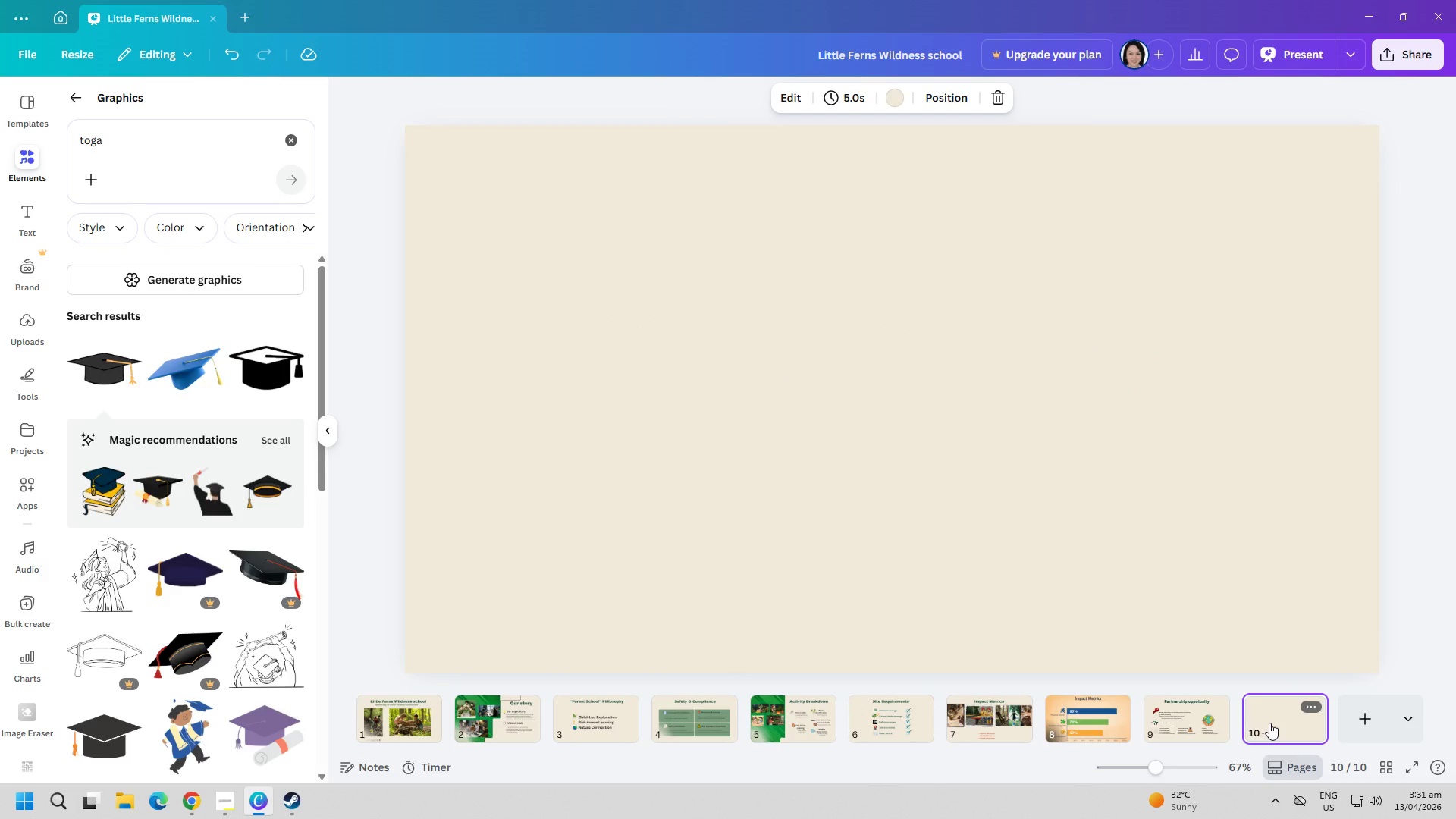 
left_click([291, 143])
 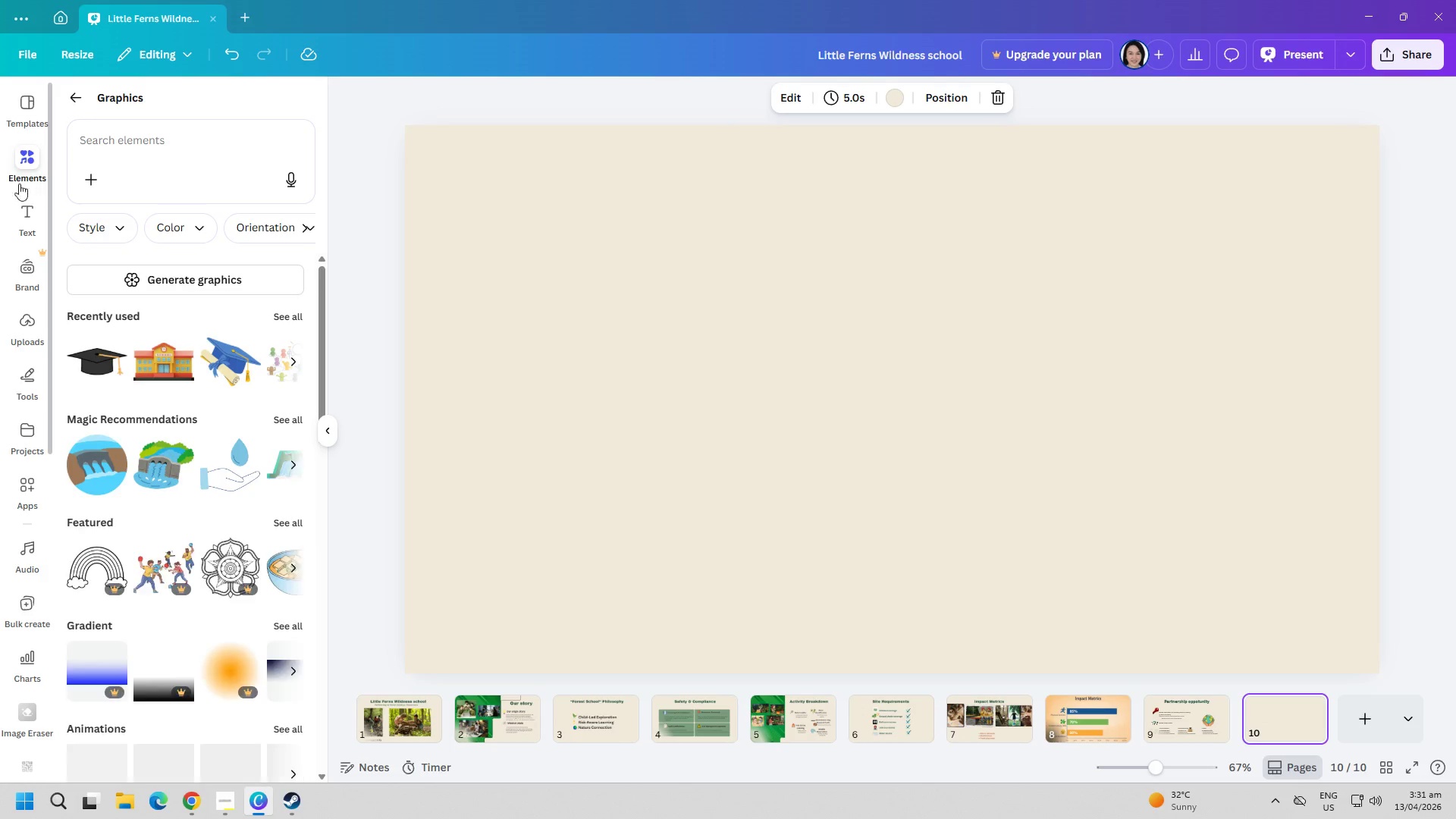 
left_click([17, 226])
 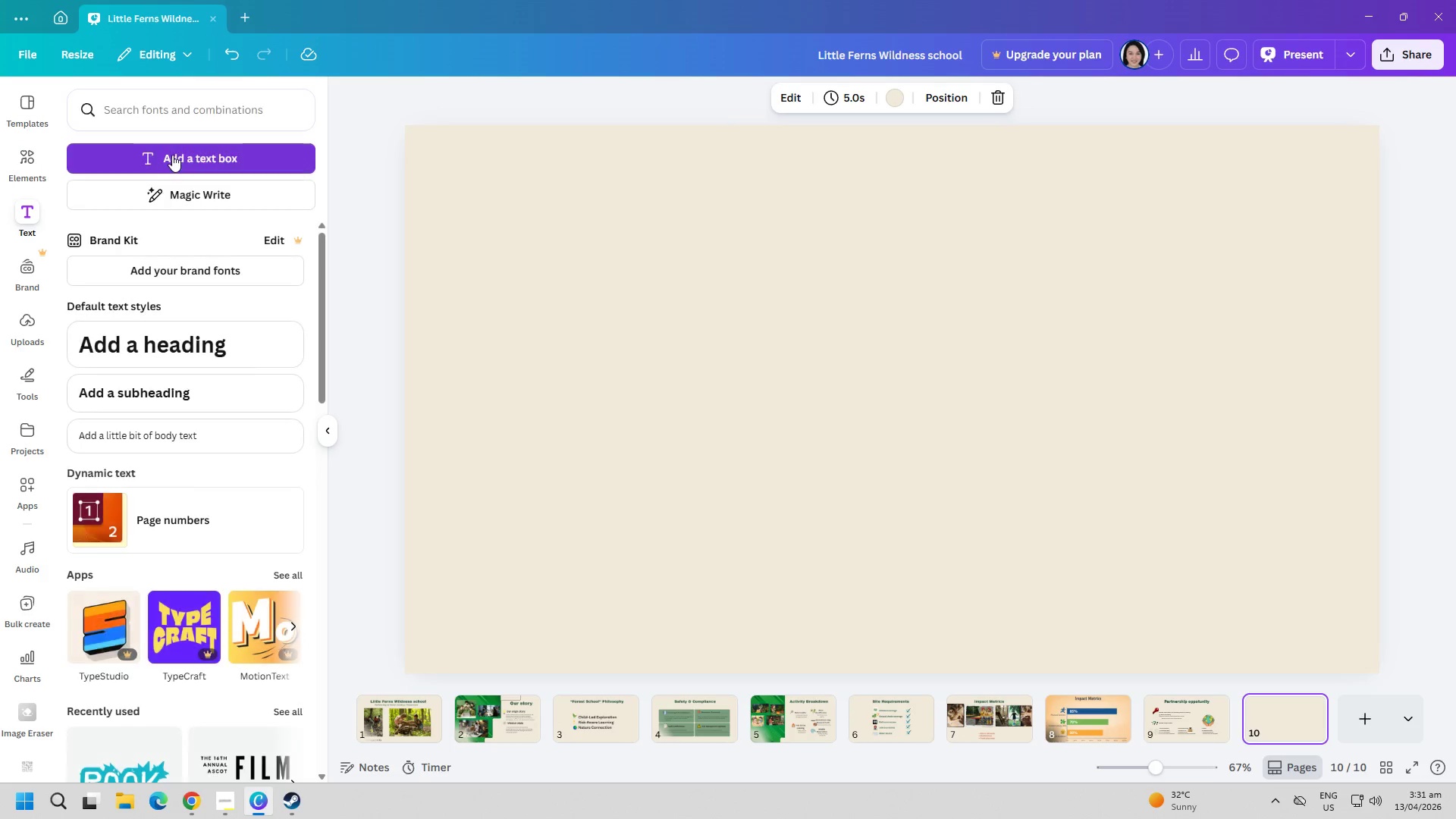 
left_click([174, 152])
 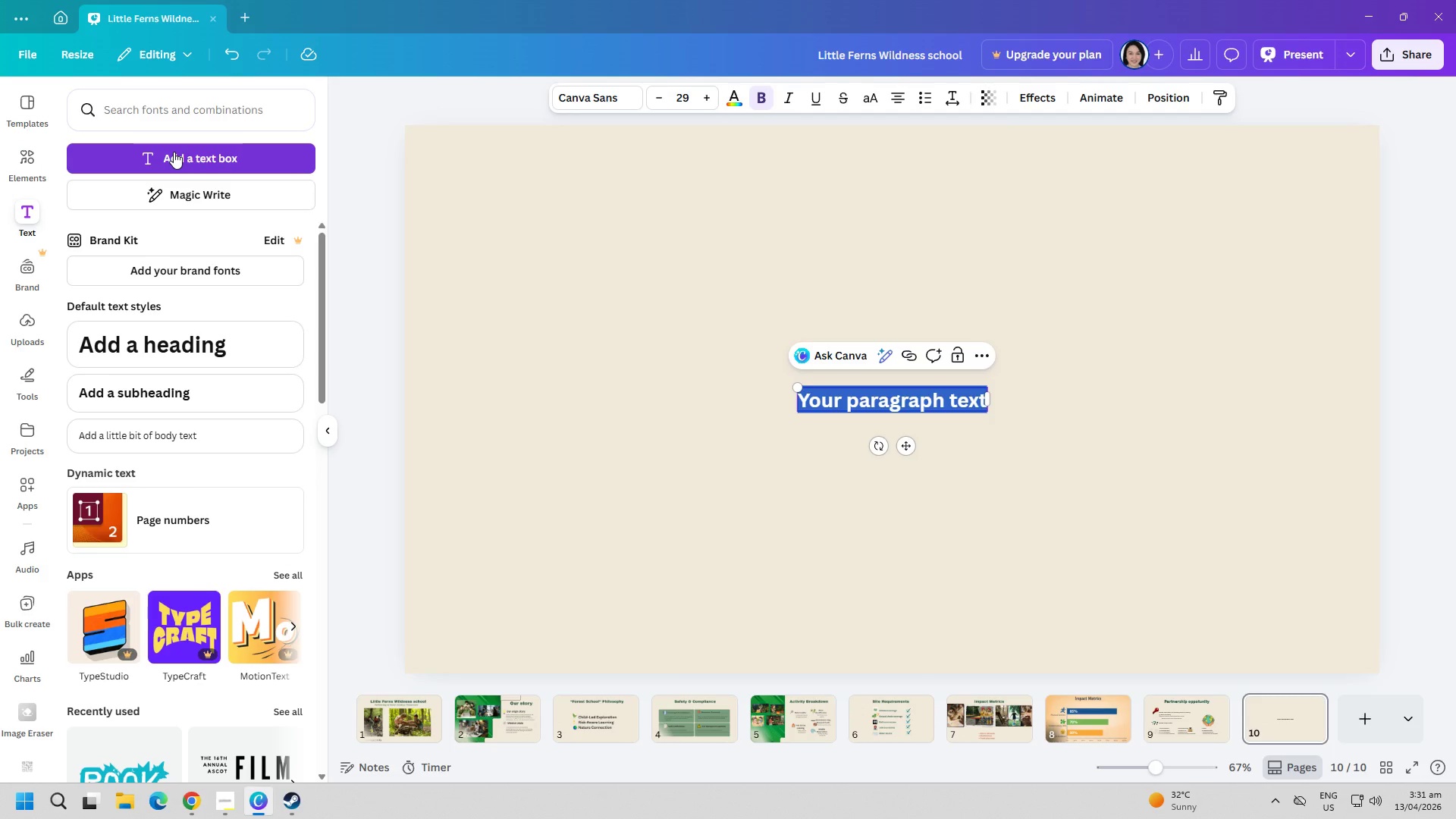 
type(Call to a)
key(Backspace)
type(Aa)
key(Backspace)
type(ction)
 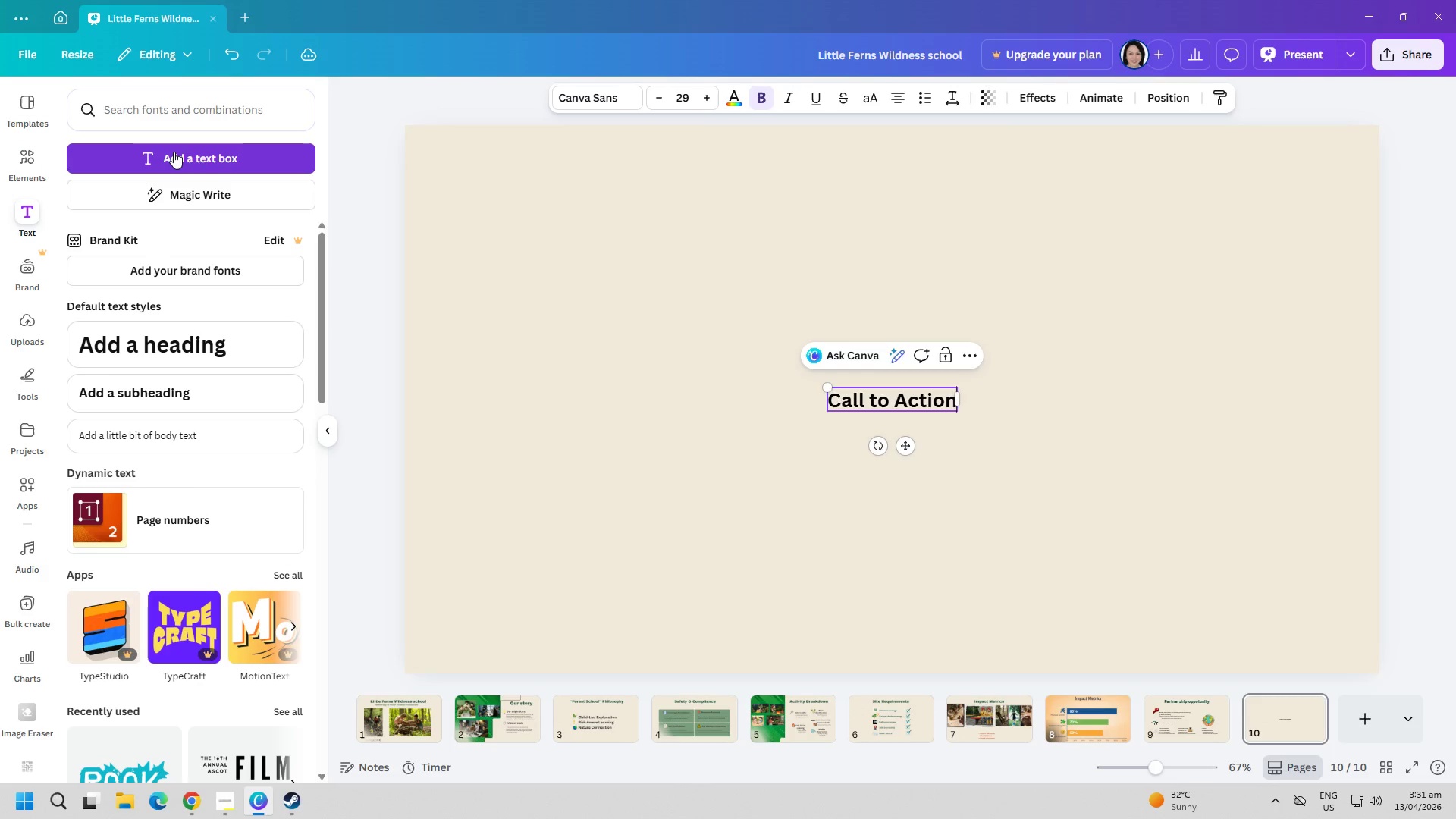 
key(Control+ControlLeft)
 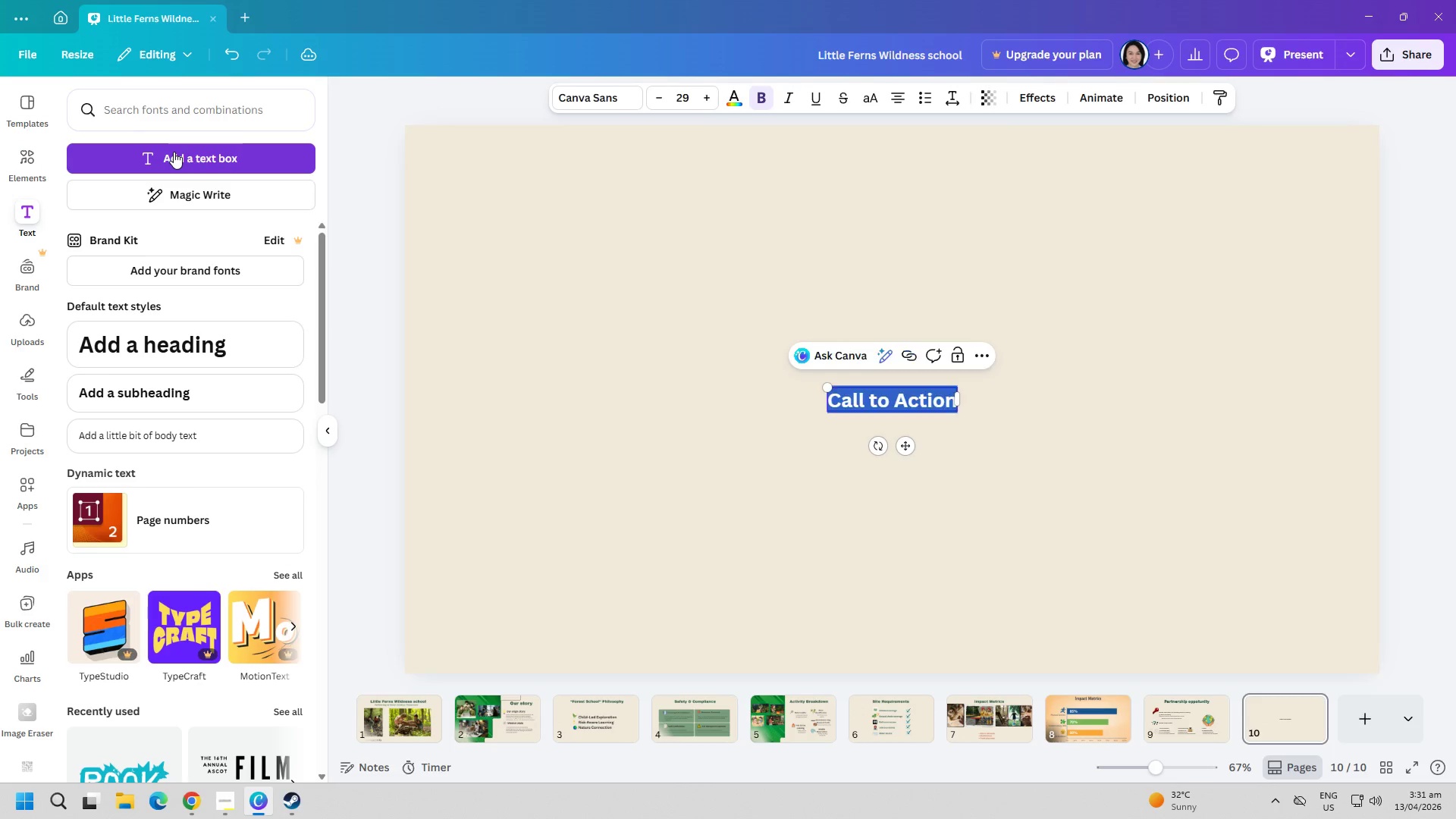 
key(Control+A)
 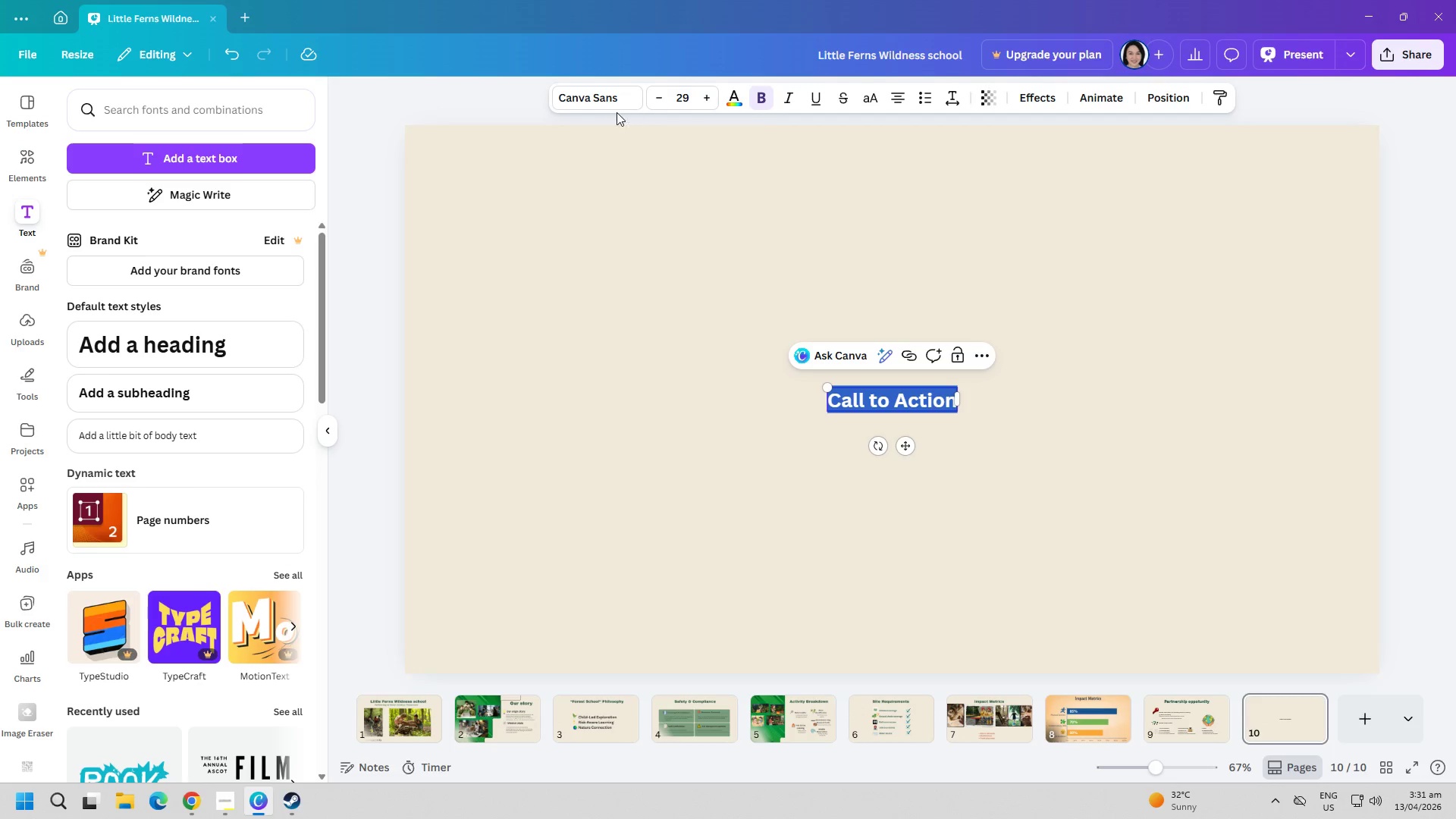 
left_click([610, 102])
 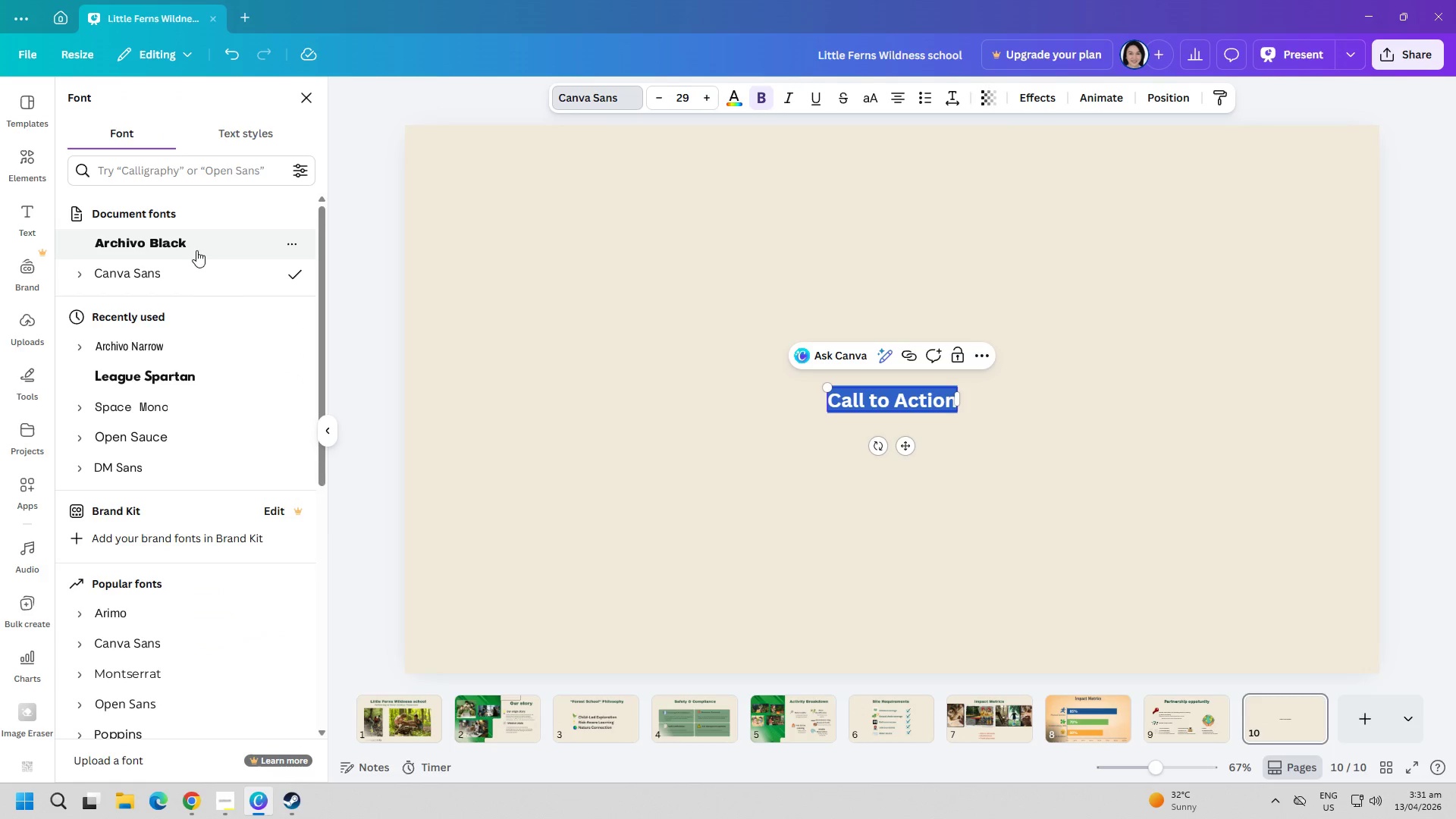 
left_click([181, 243])
 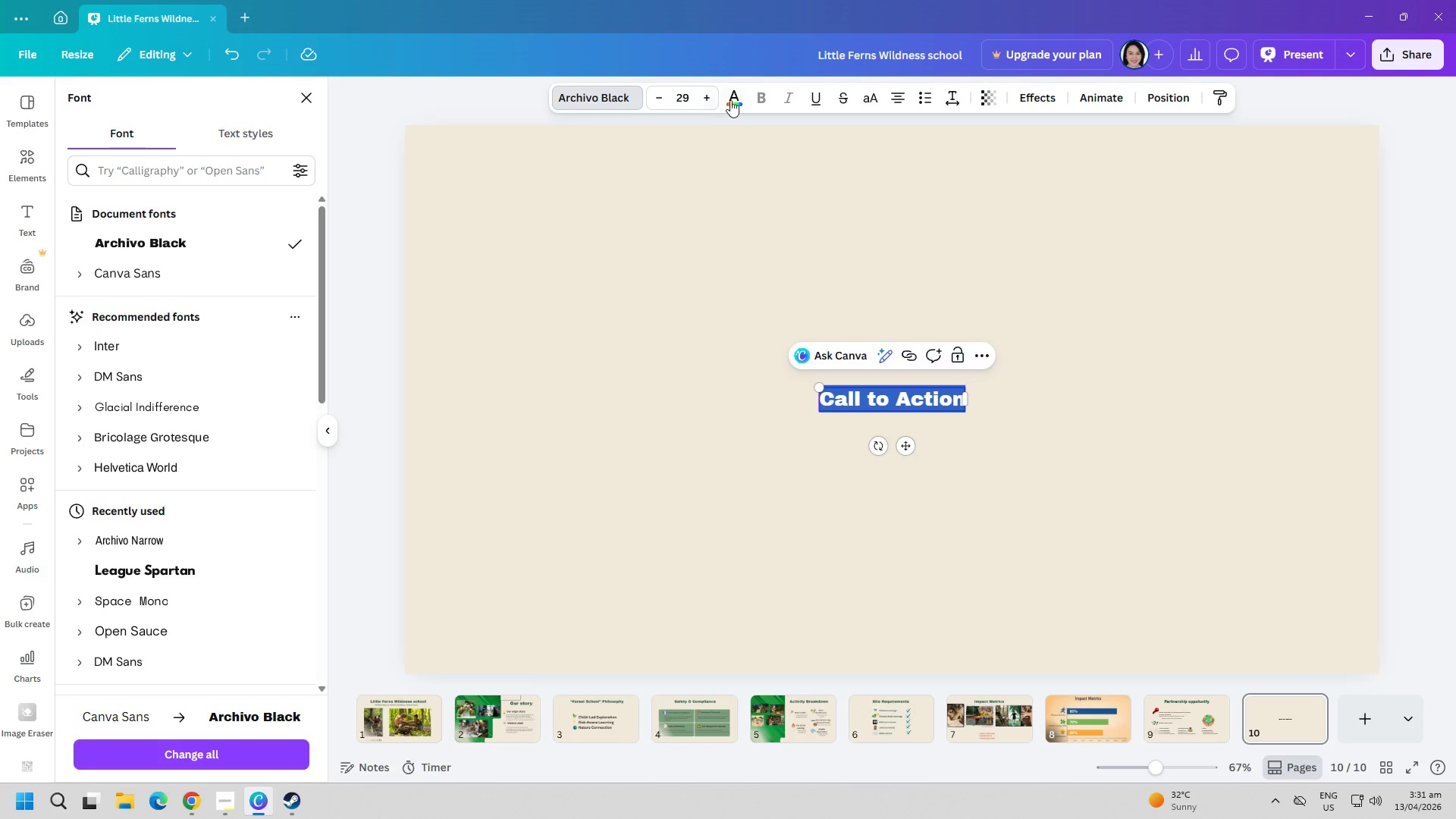 
left_click([740, 96])
 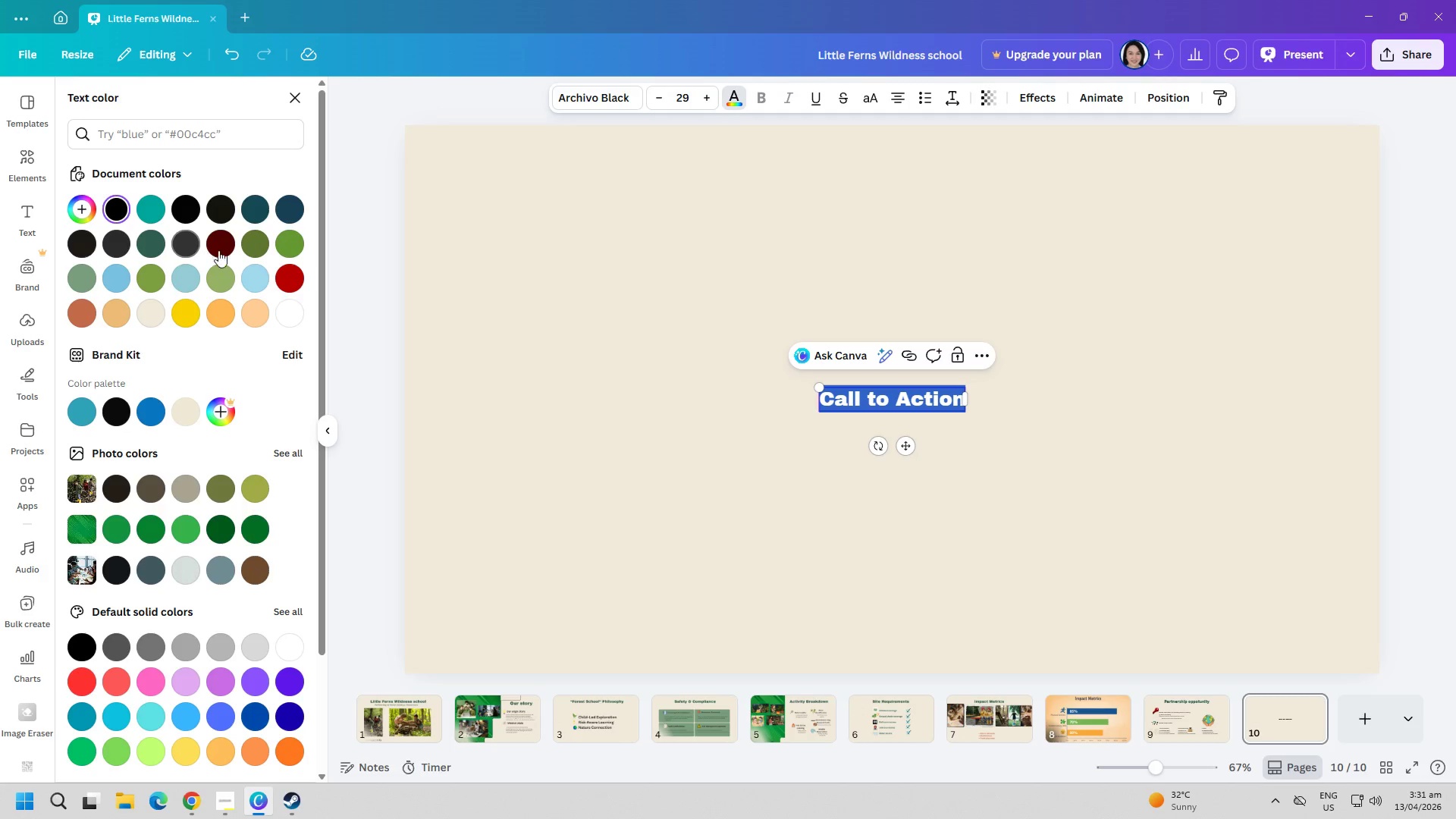 
mouse_move([119, 275])
 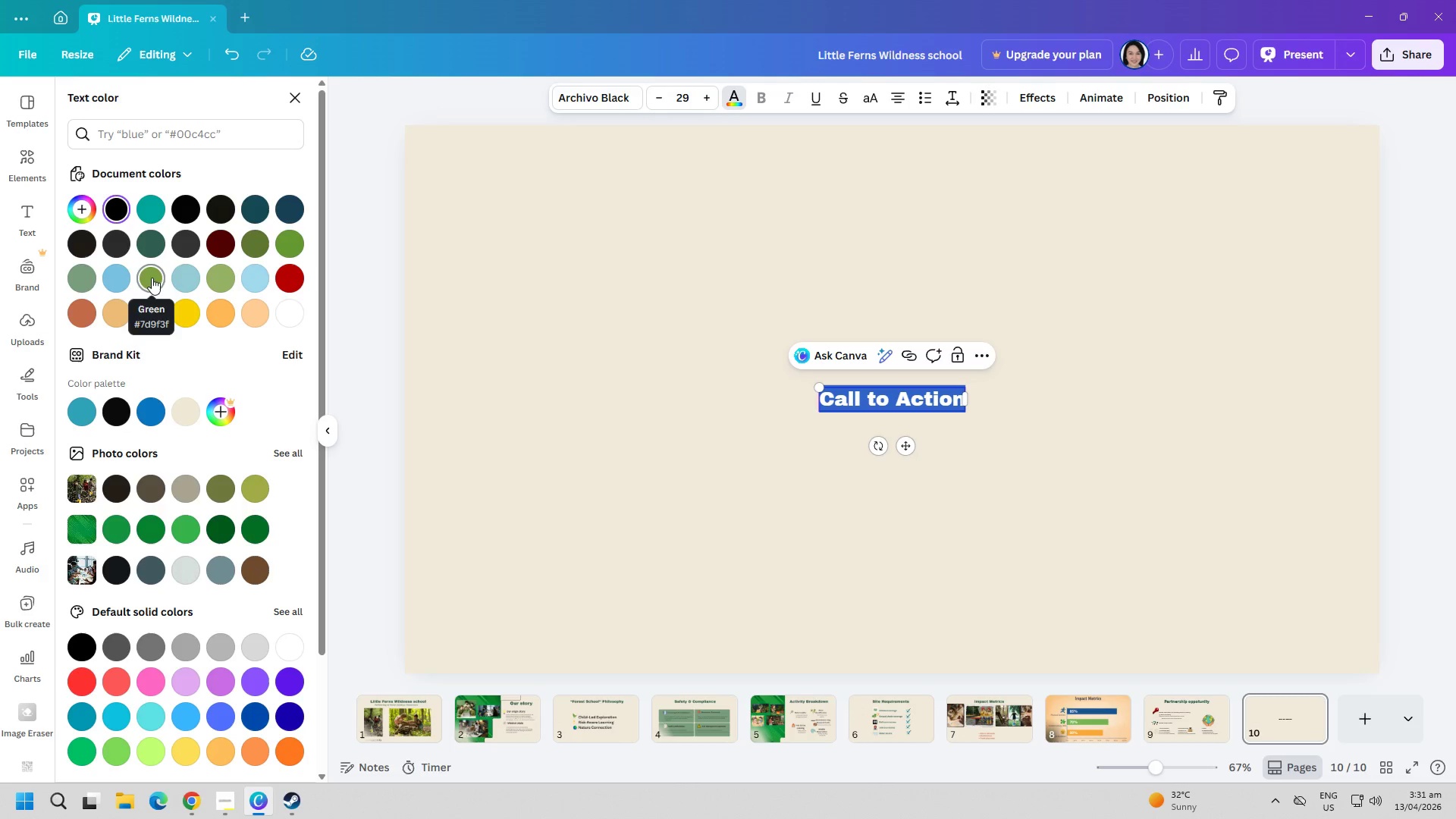 
mouse_move([256, 245])
 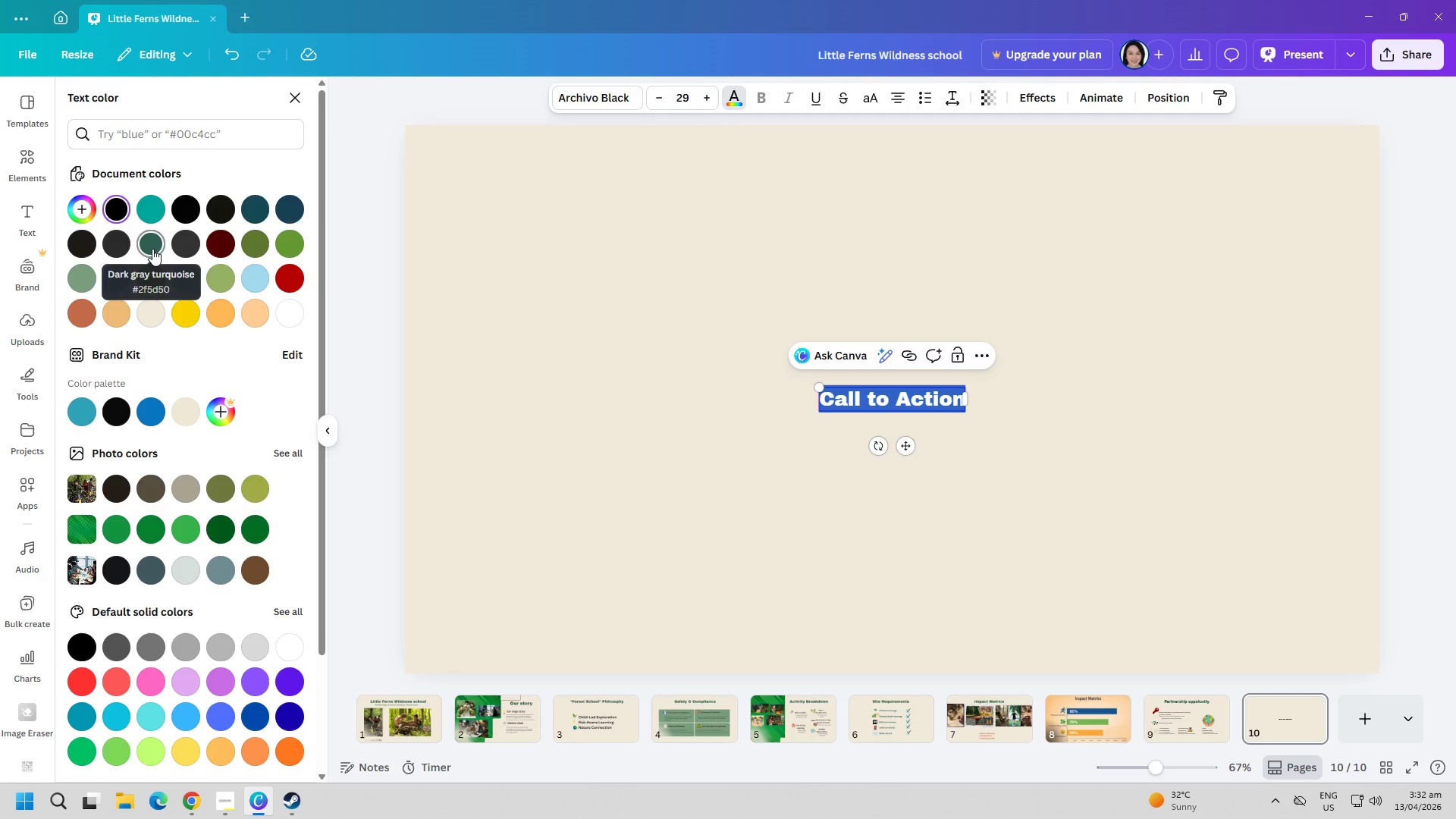 
double_click([606, 462])
 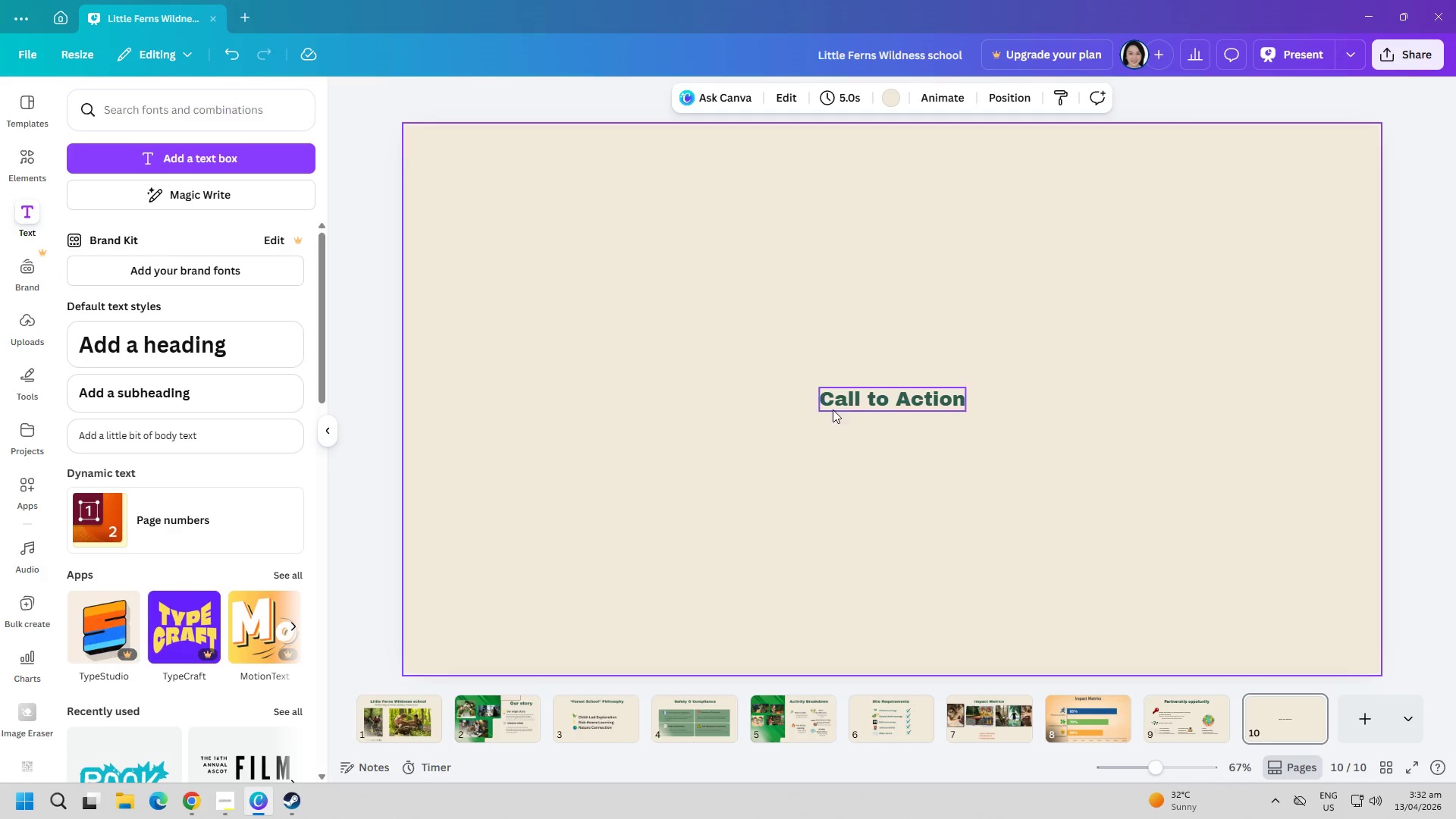 
triple_click([853, 403])
 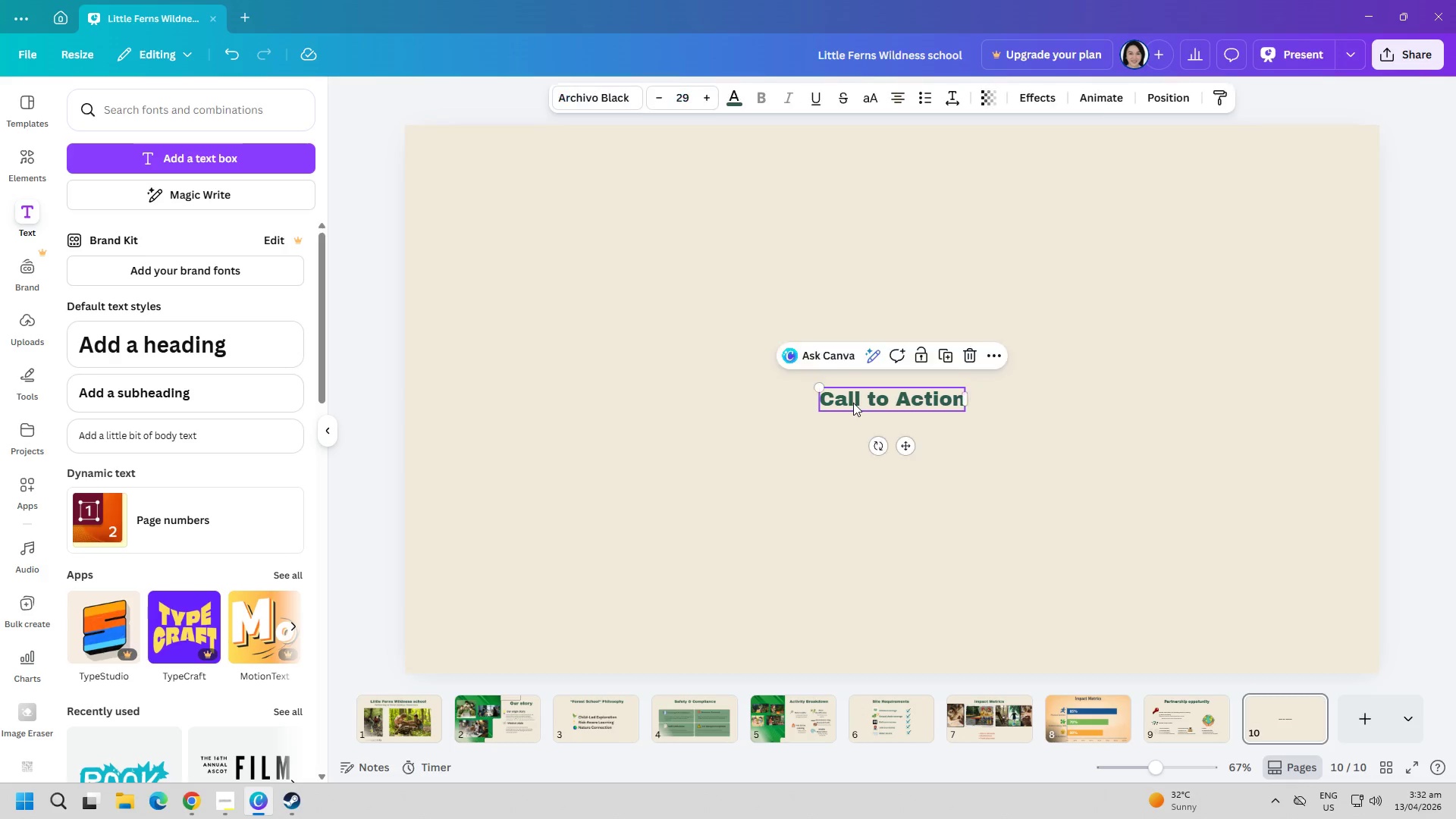 
triple_click([853, 403])
 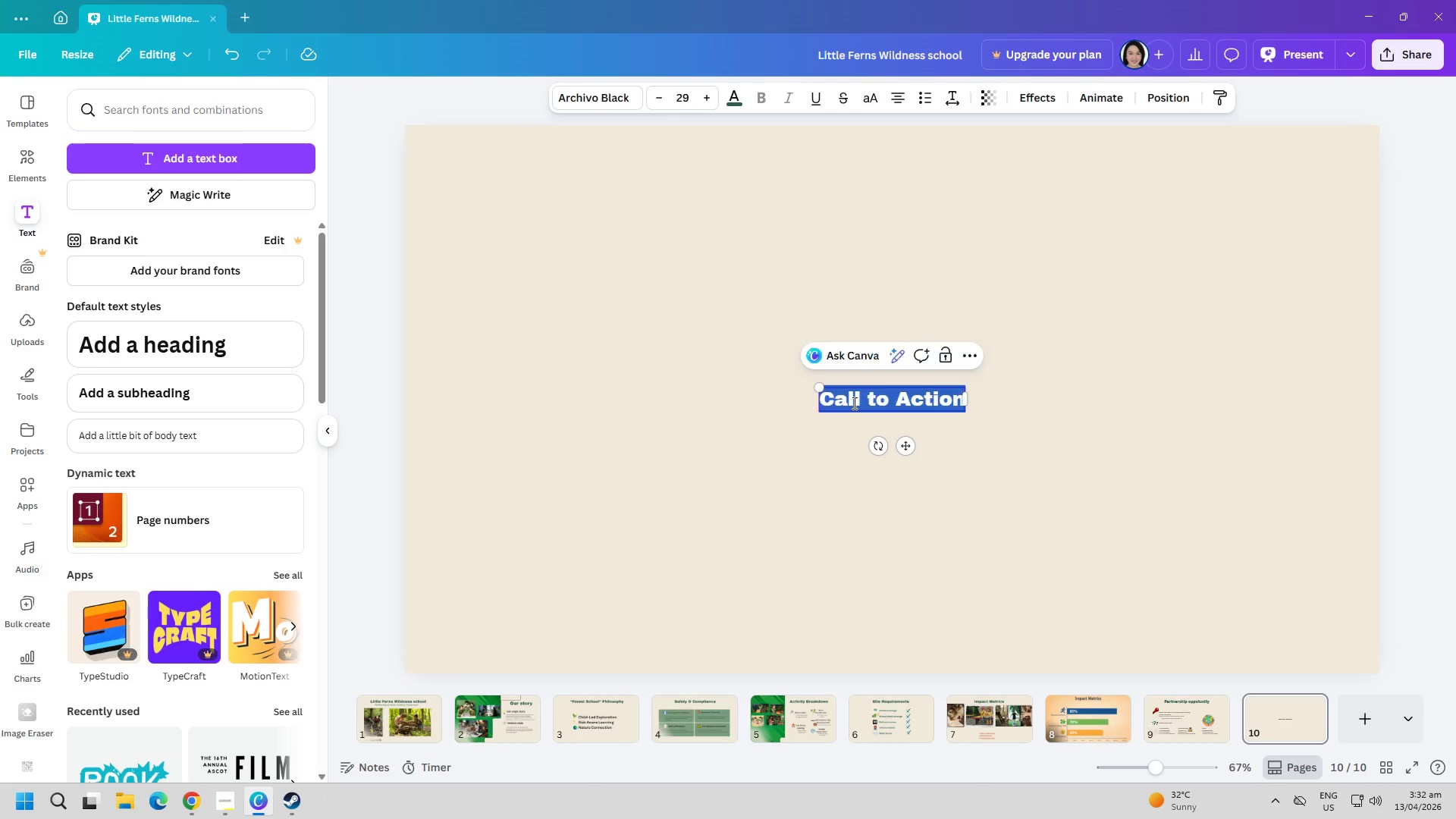 
triple_click([853, 403])
 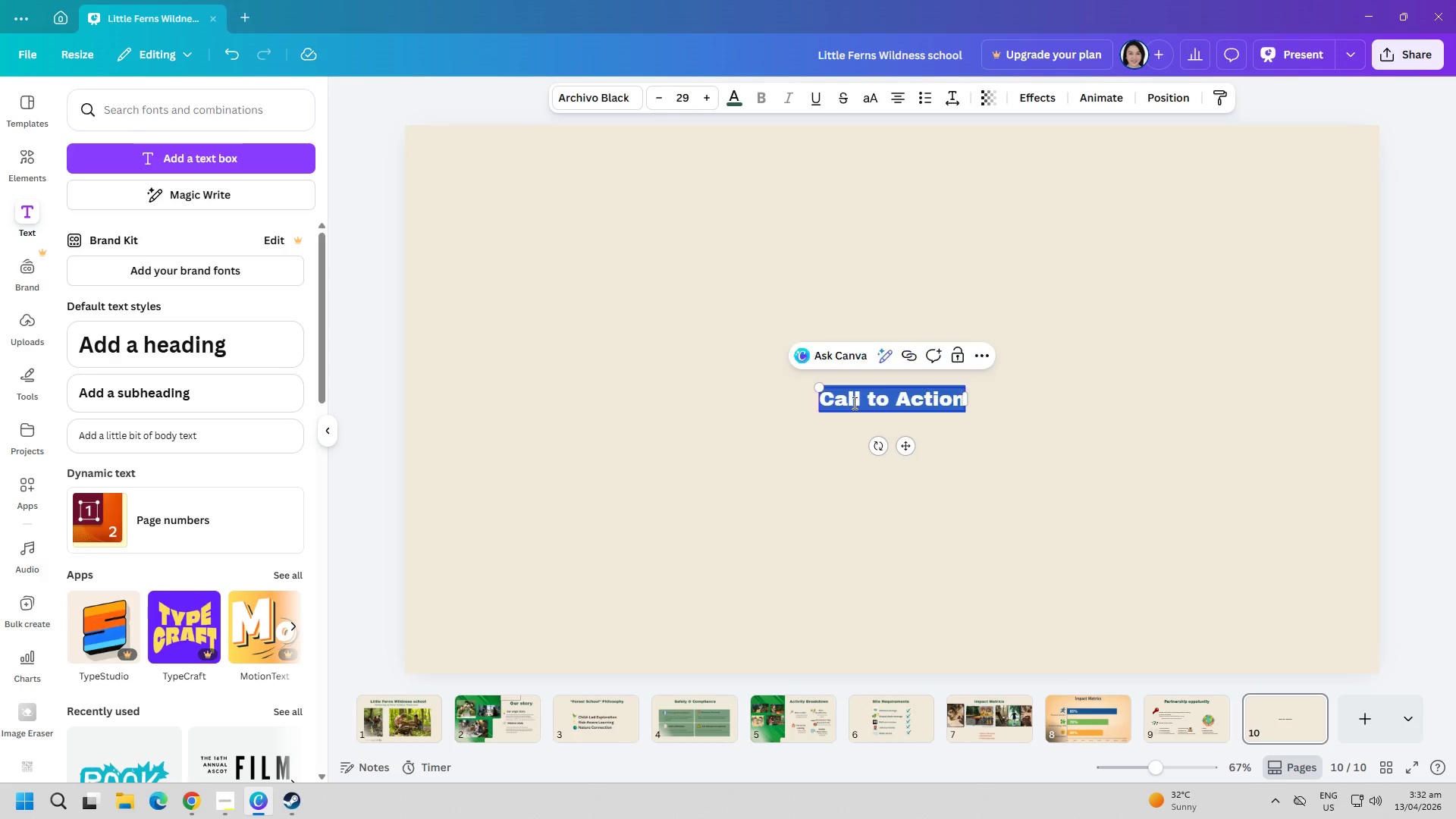 
key(Control+ControlLeft)
 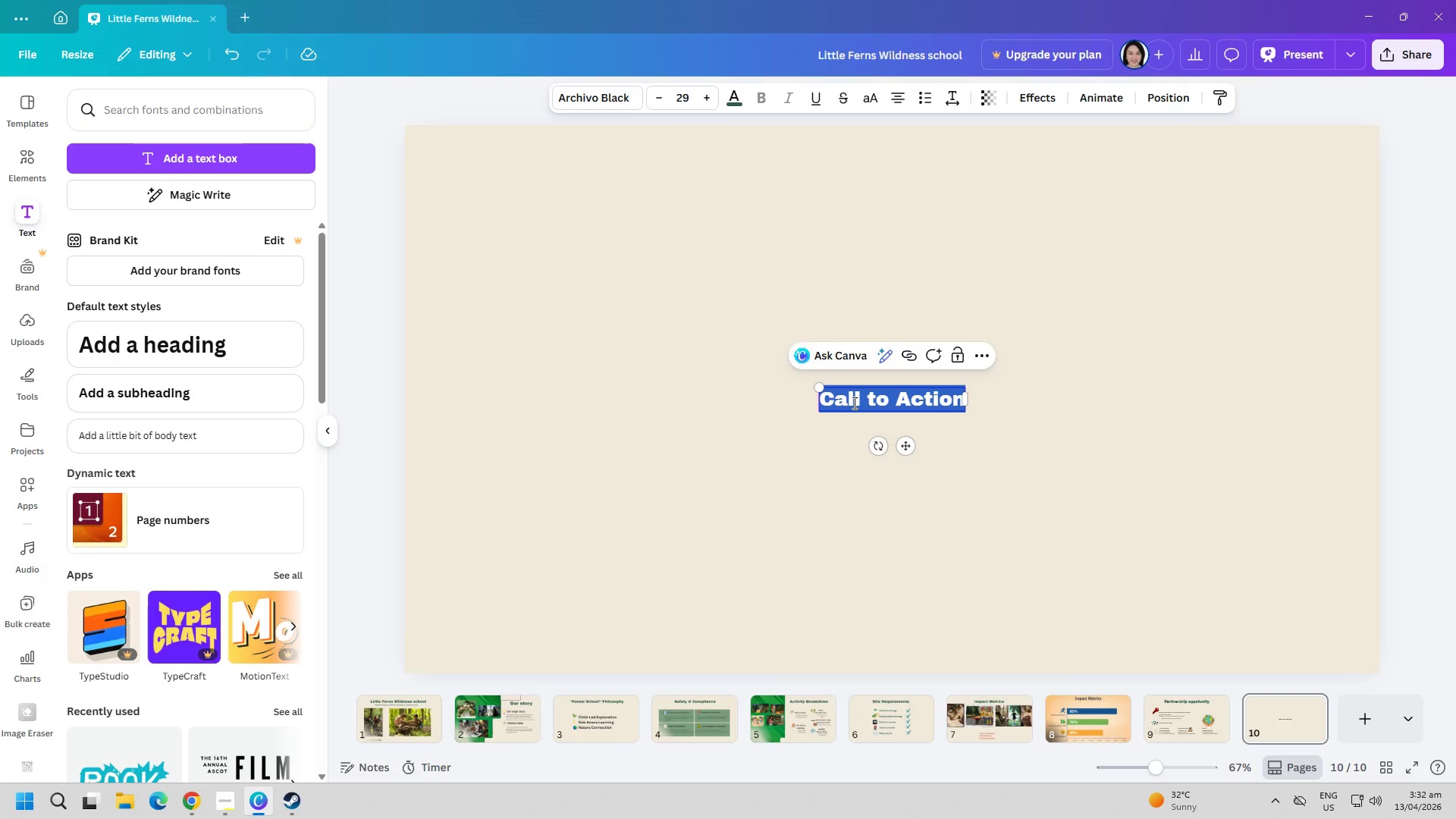 
key(Control+A)
 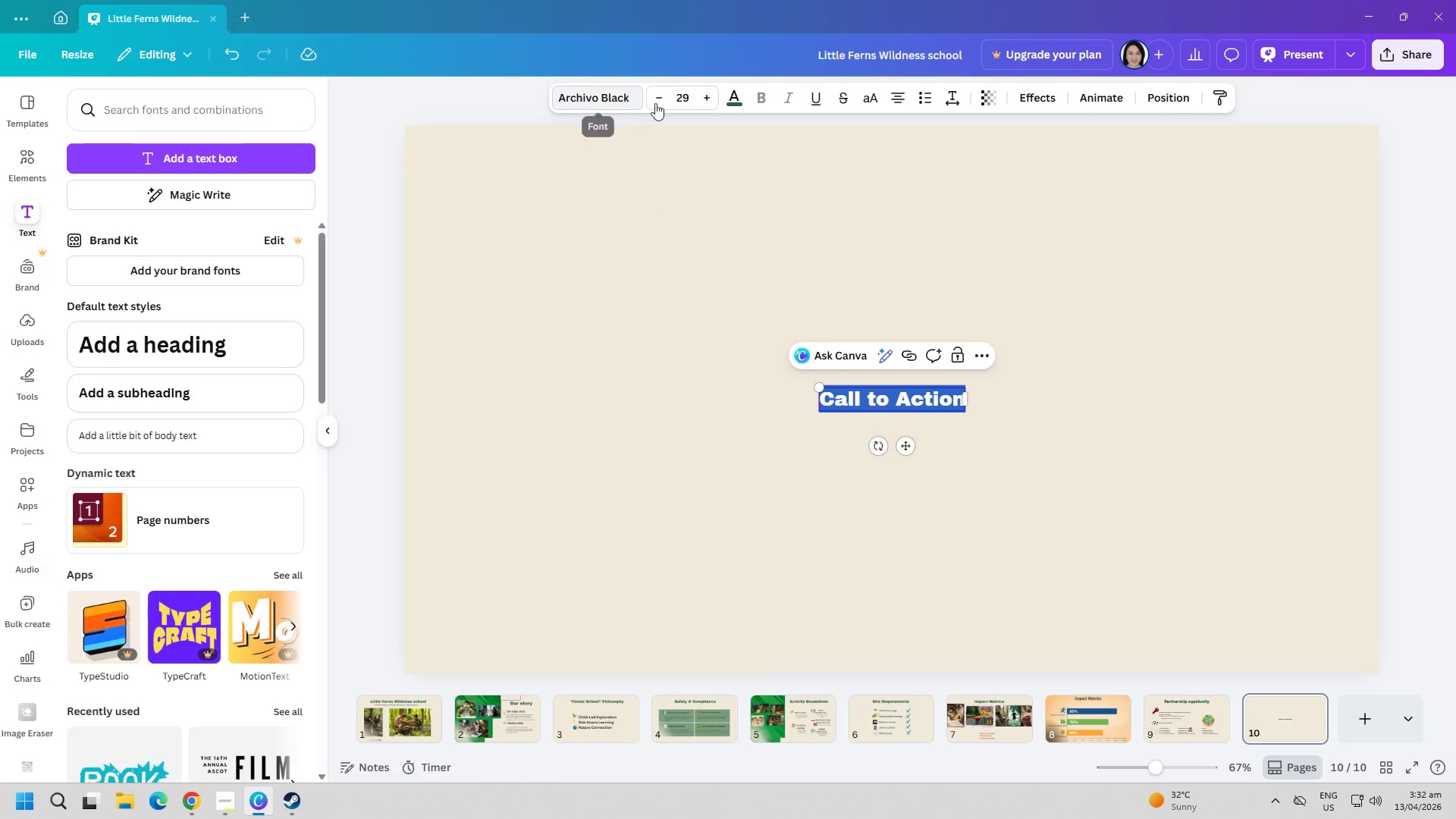 
left_click([603, 107])
 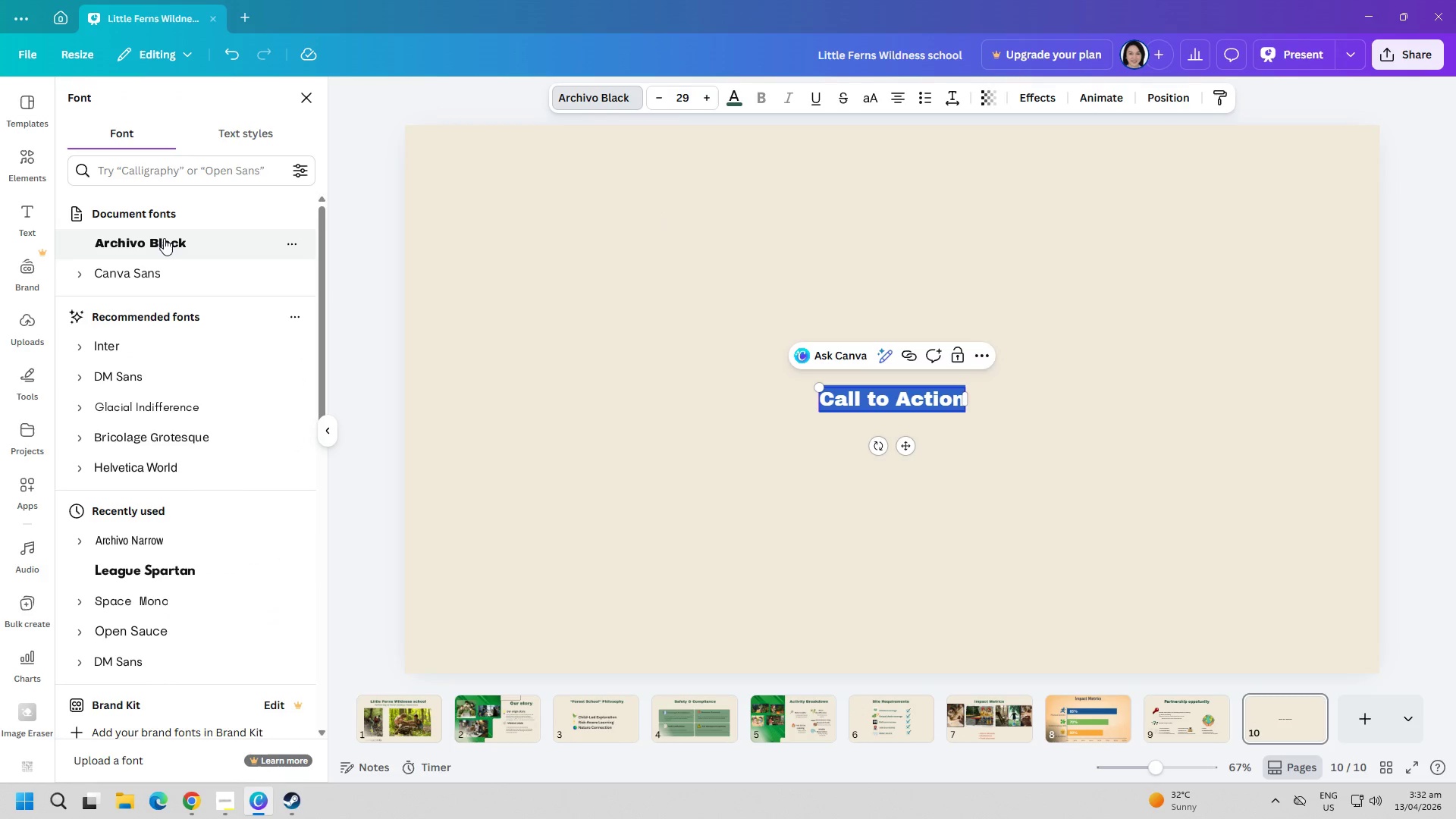 
left_click([164, 240])
 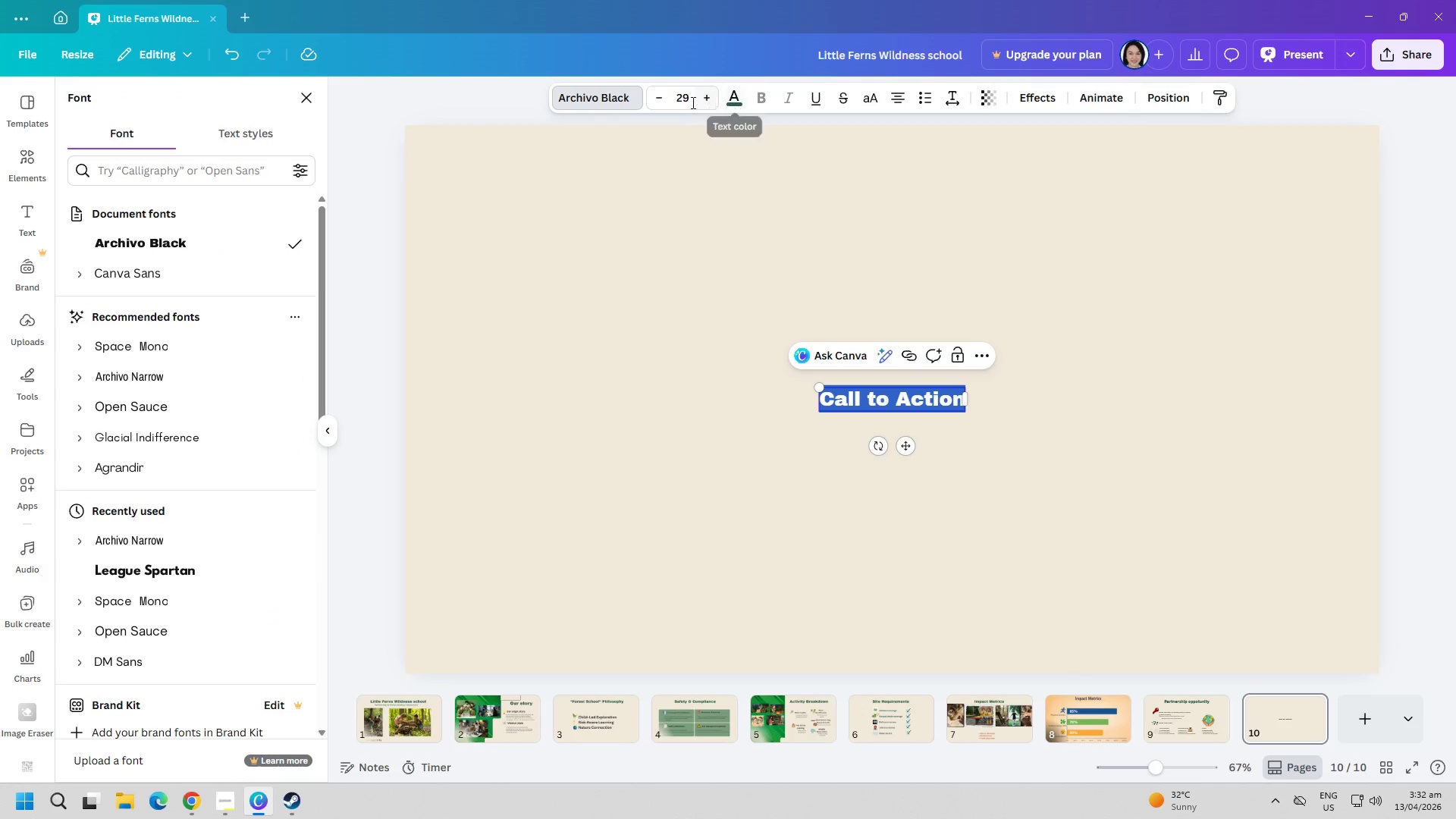 
double_click([688, 102])
 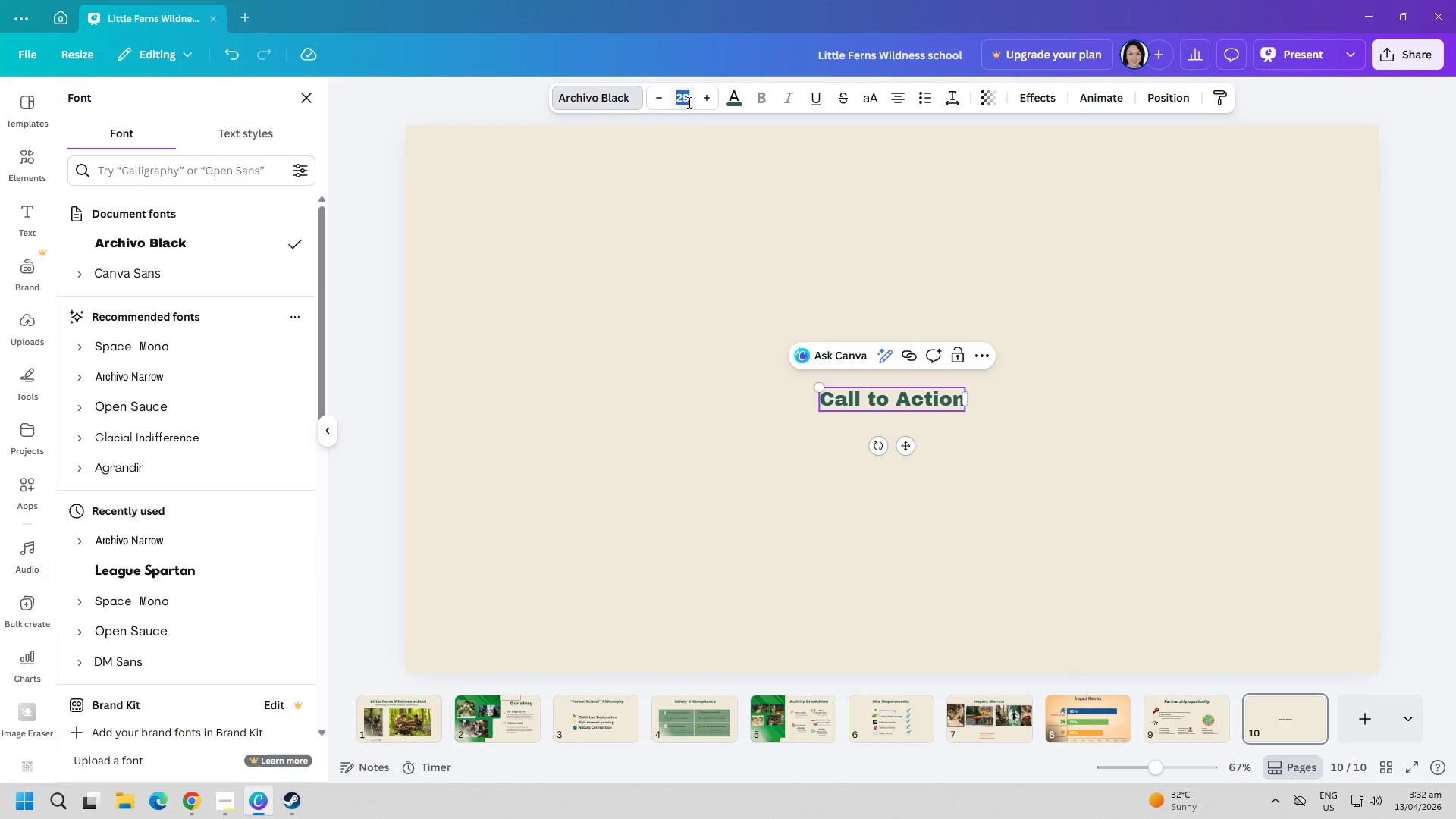 
type(60)
 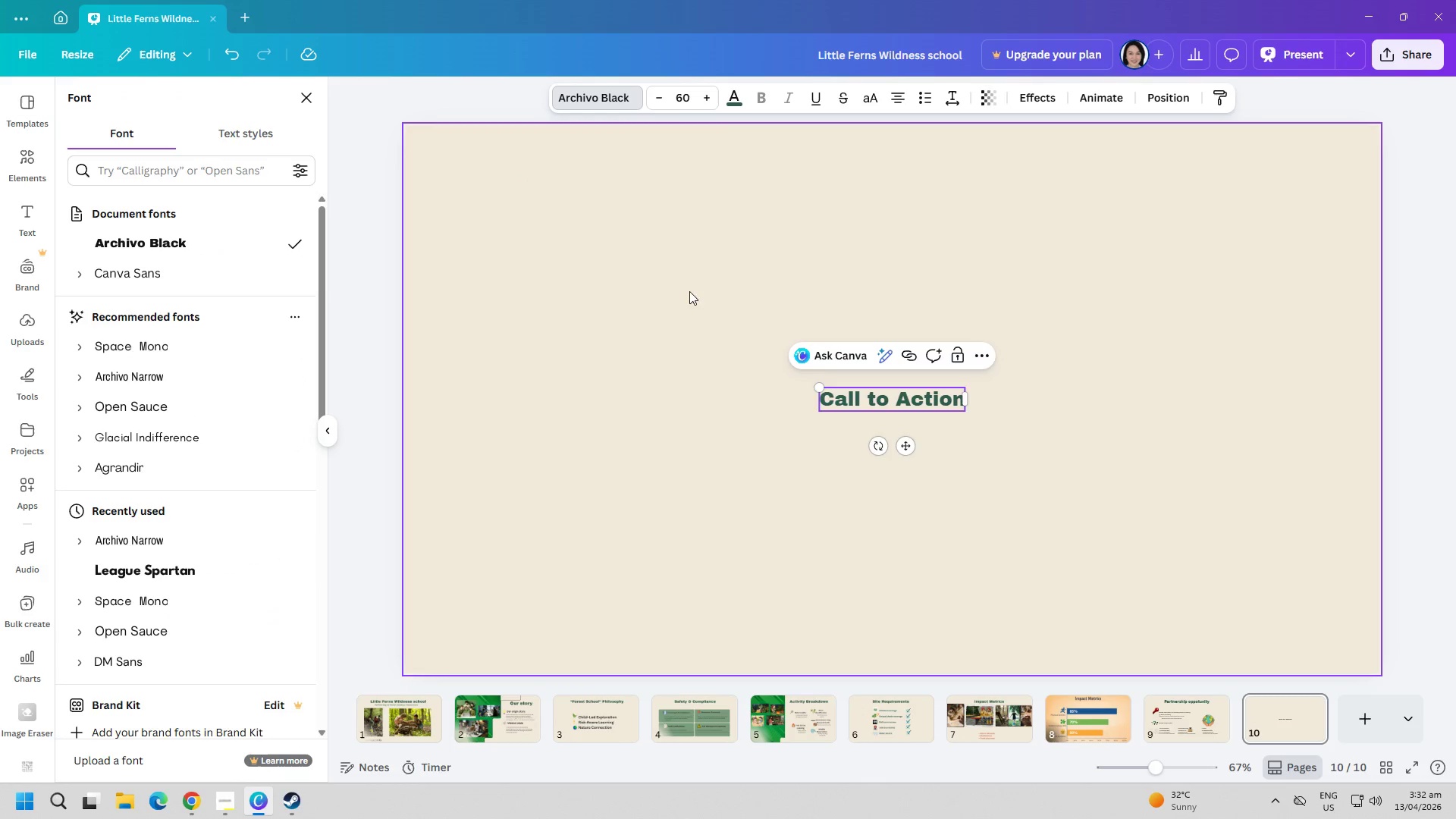 
left_click([655, 405])
 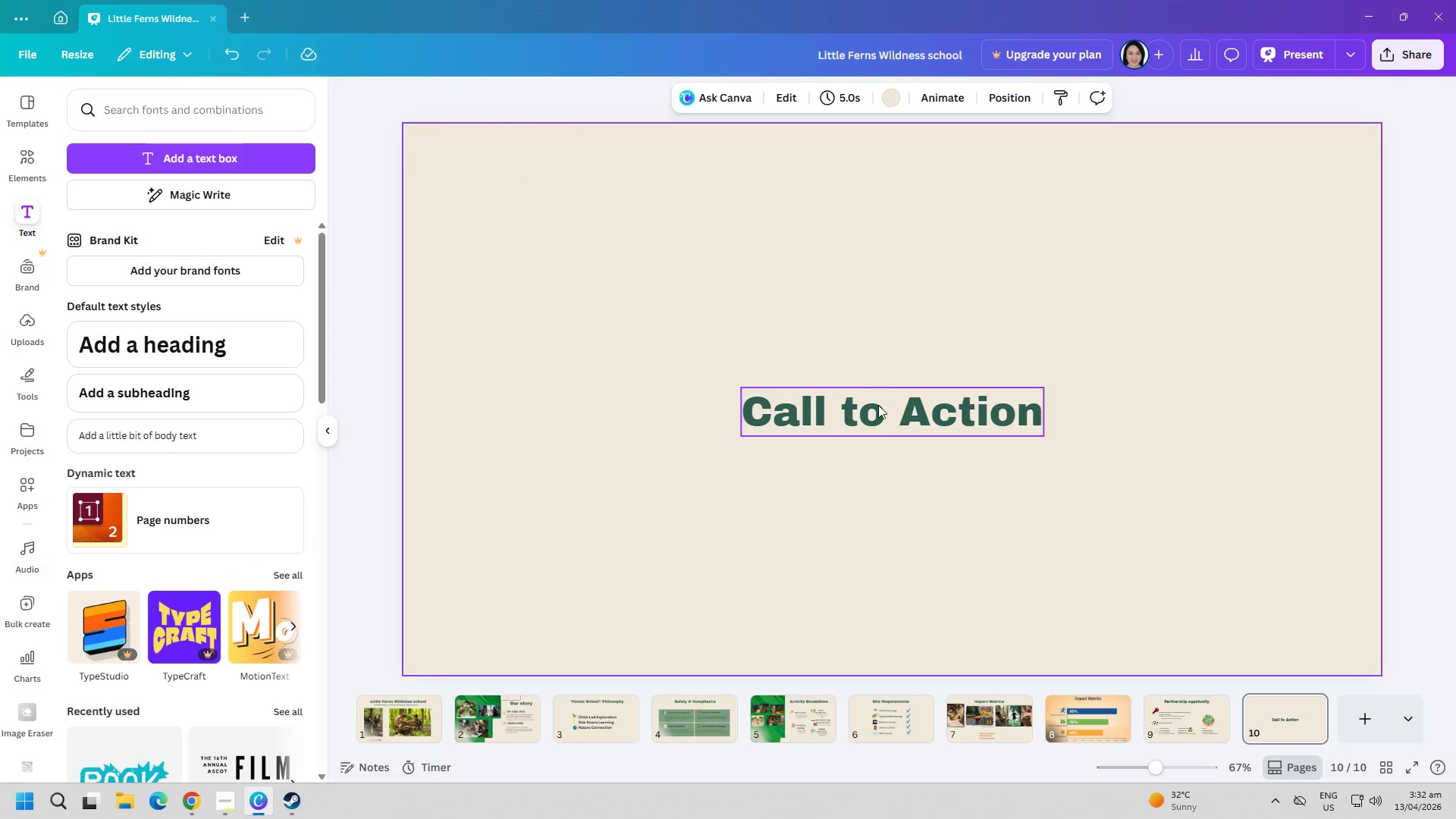 
left_click_drag(start_coordinate=[885, 419], to_coordinate=[880, 212])
 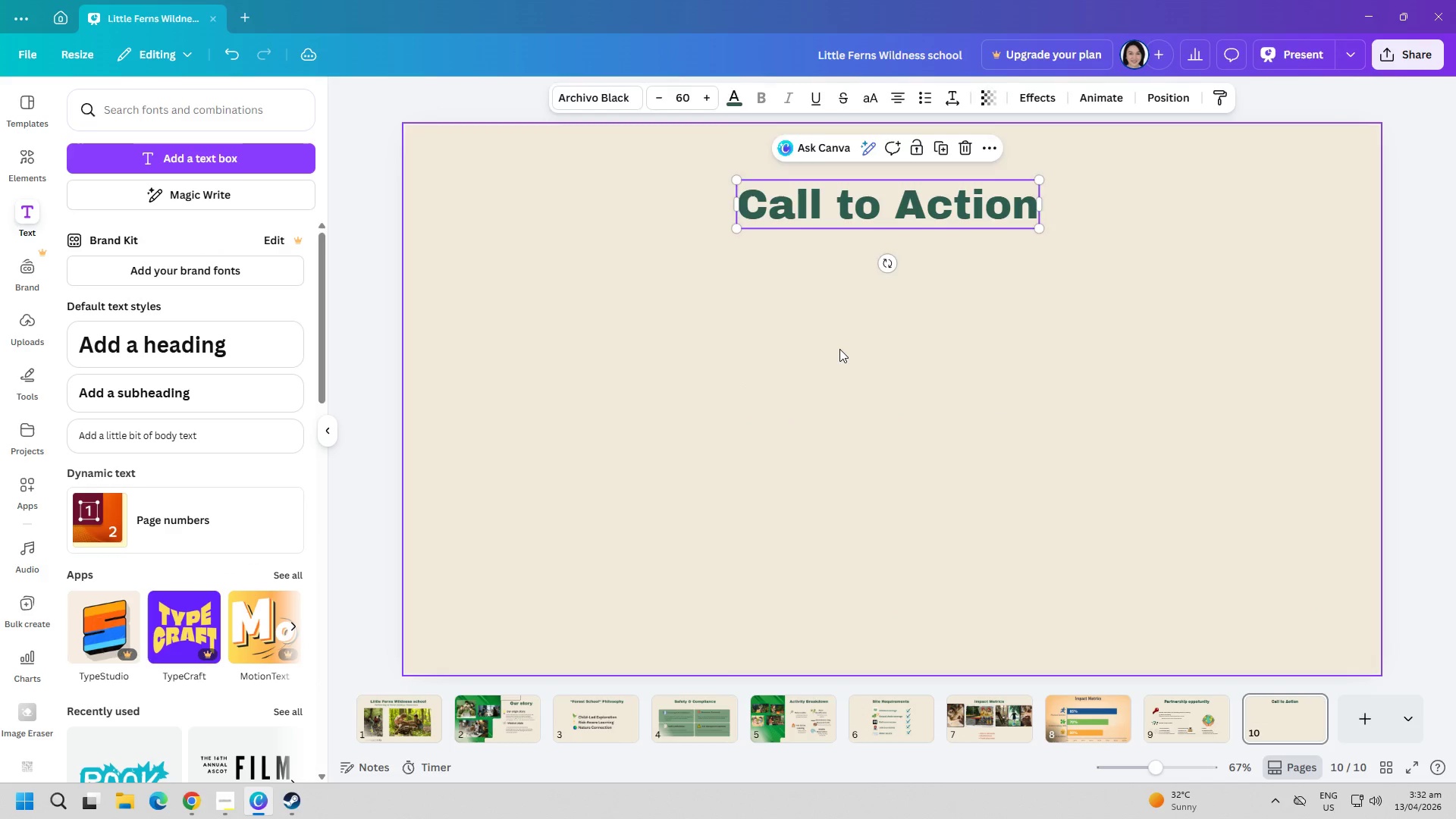 
left_click([839, 350])
 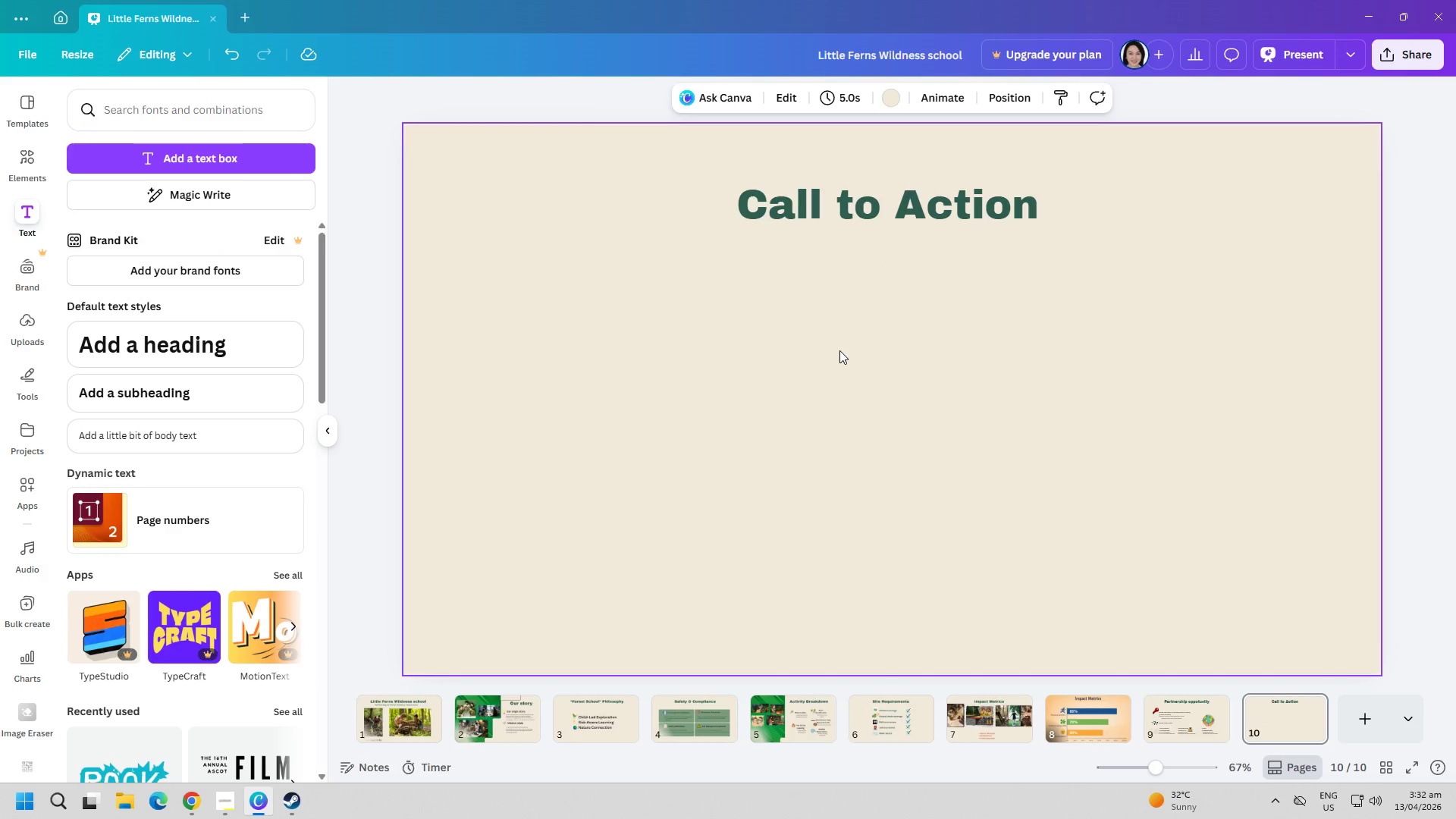 
key(Space)
 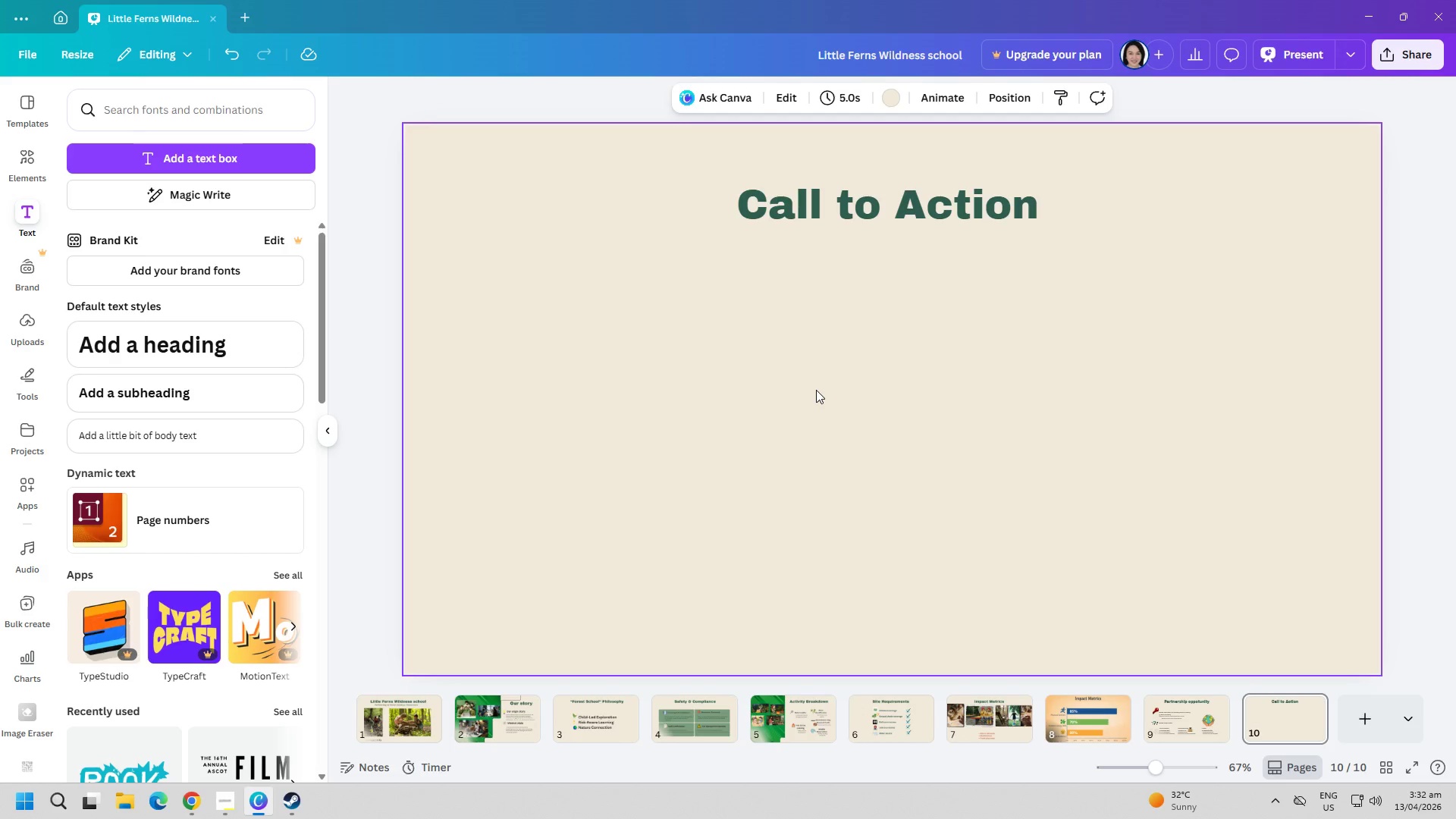 
wait(20.11)
 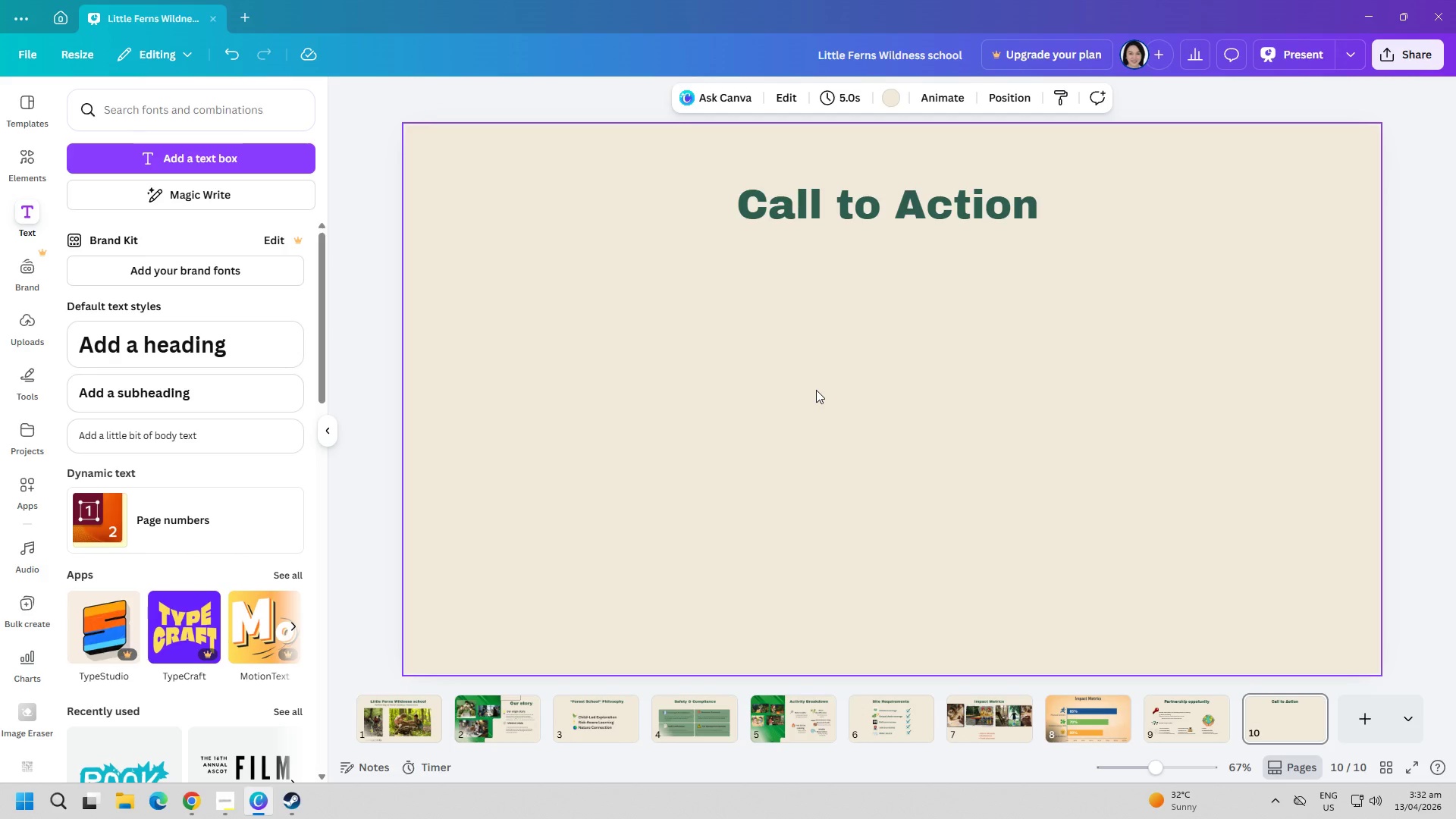 
left_click([265, 808])
 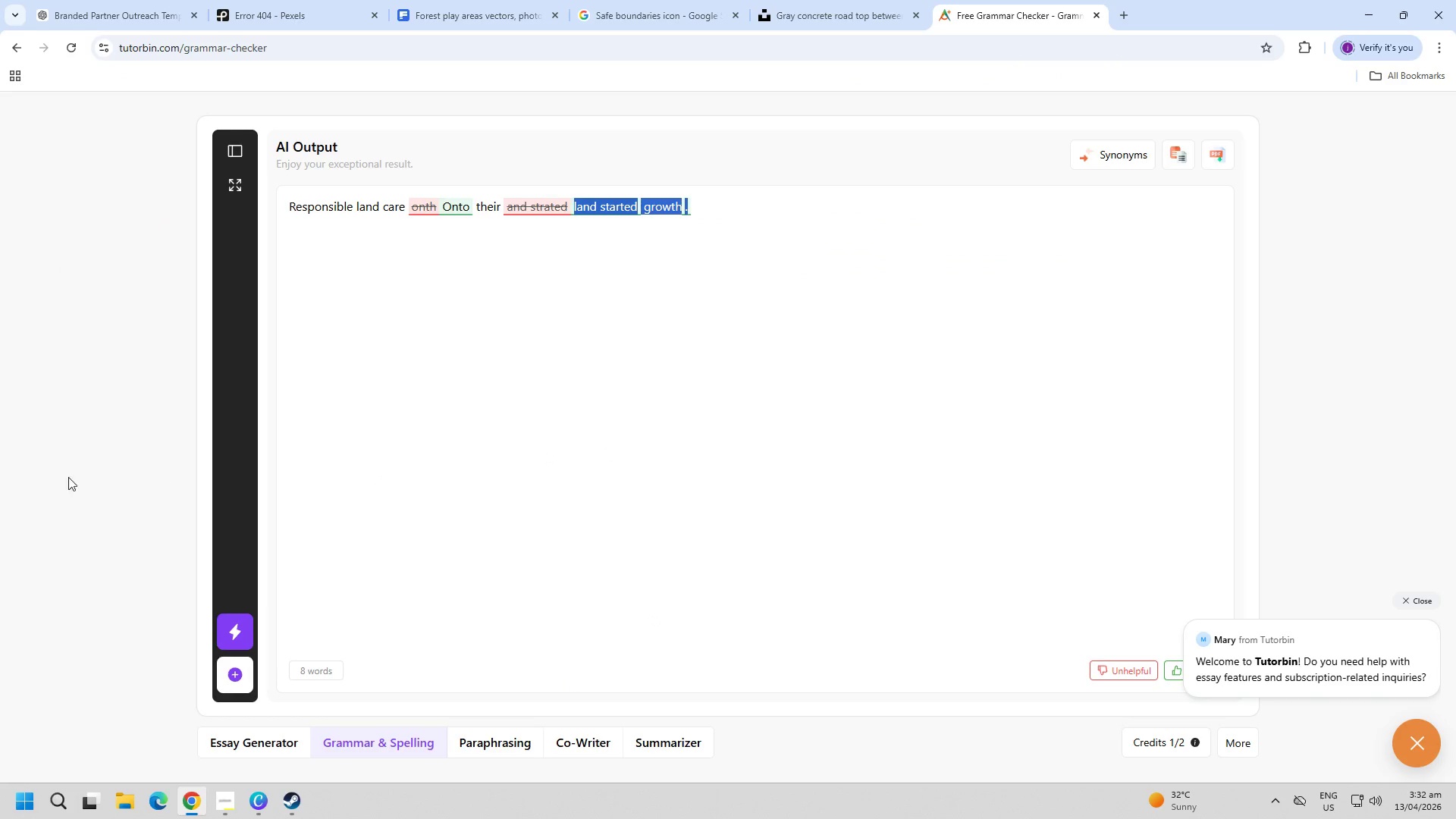 
left_click([42, 477])
 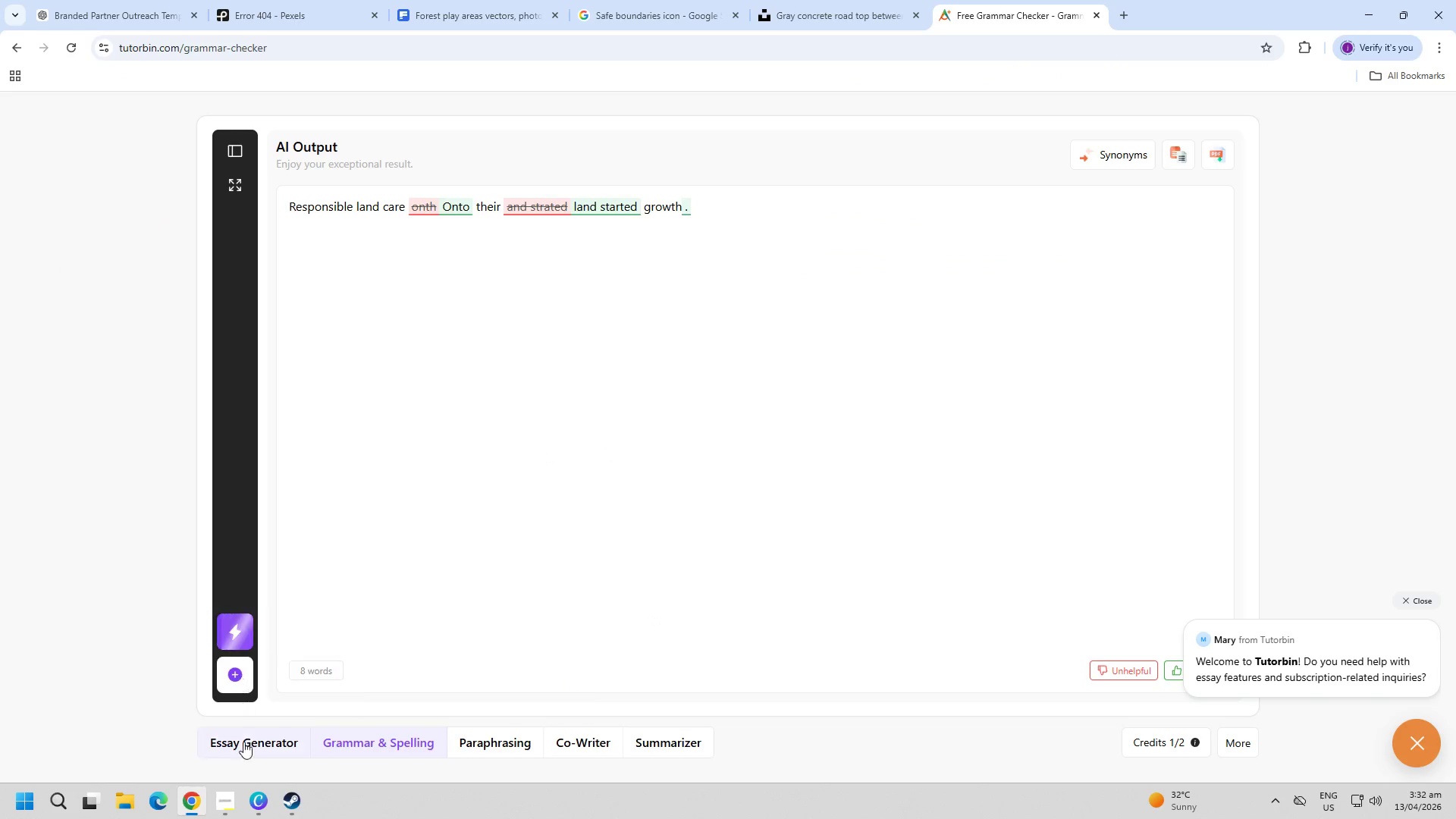 
left_click([264, 806])
 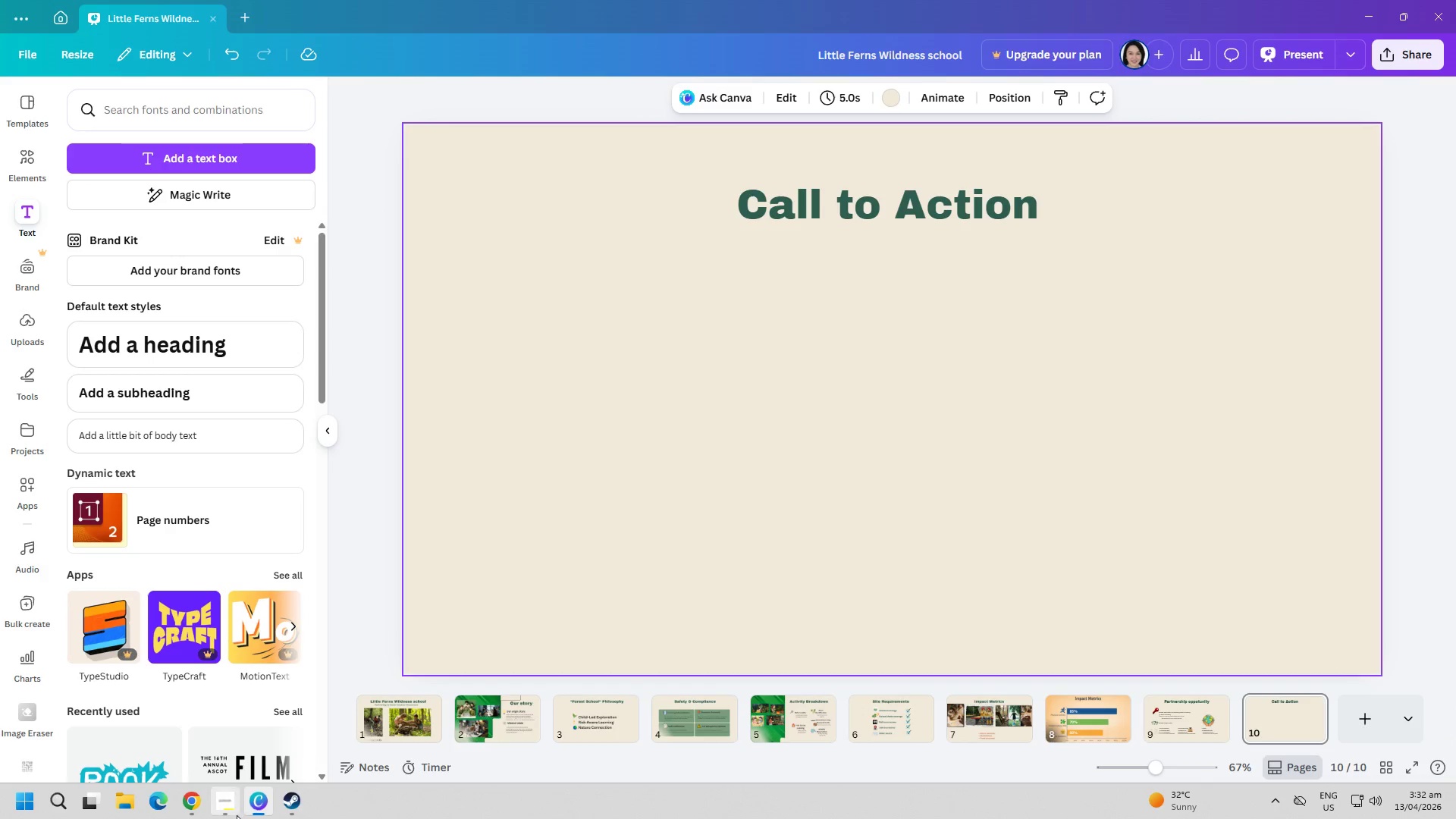 
left_click([230, 815])